 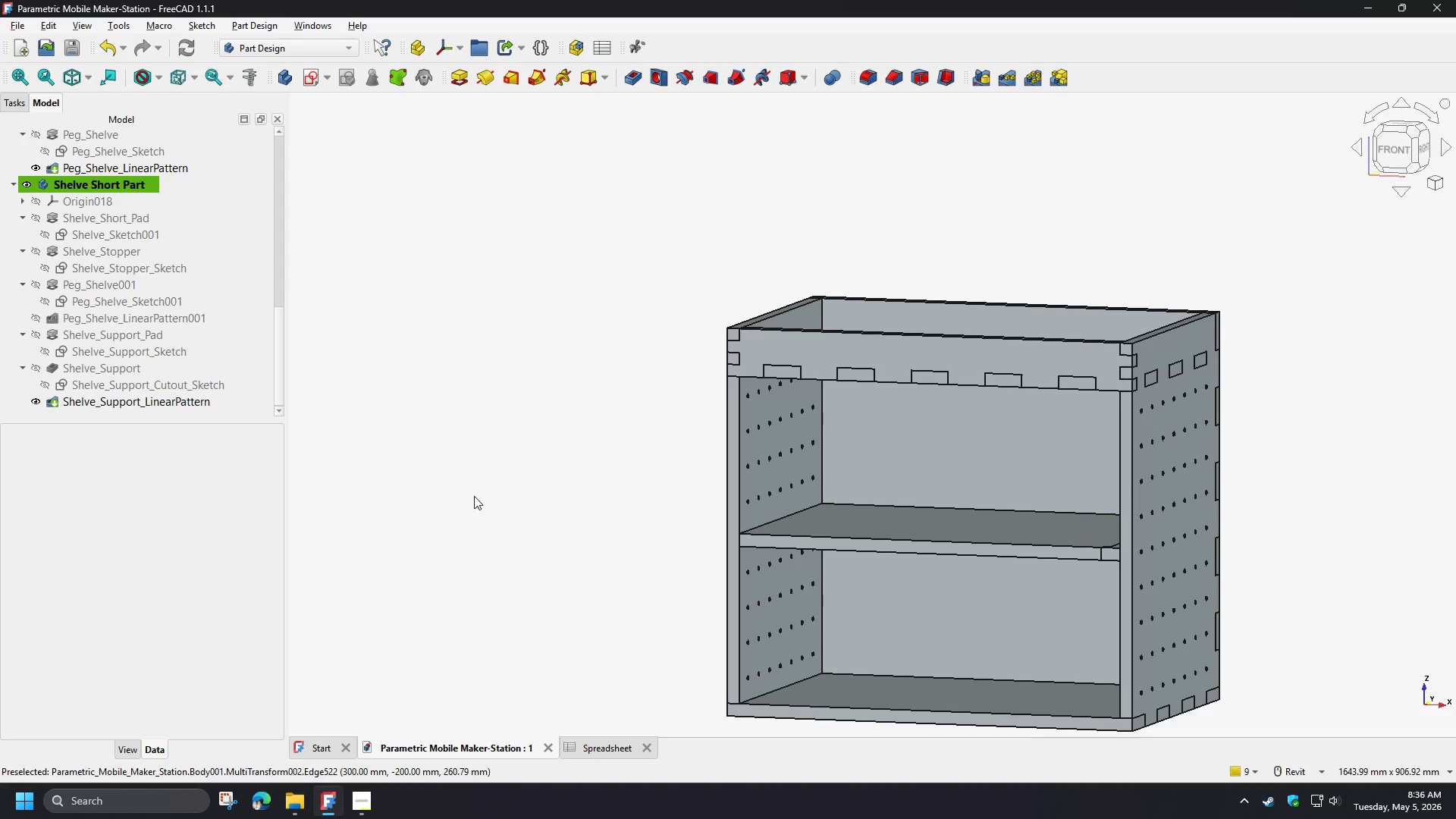 
hold_key(key=ShiftLeft, duration=1.47)
 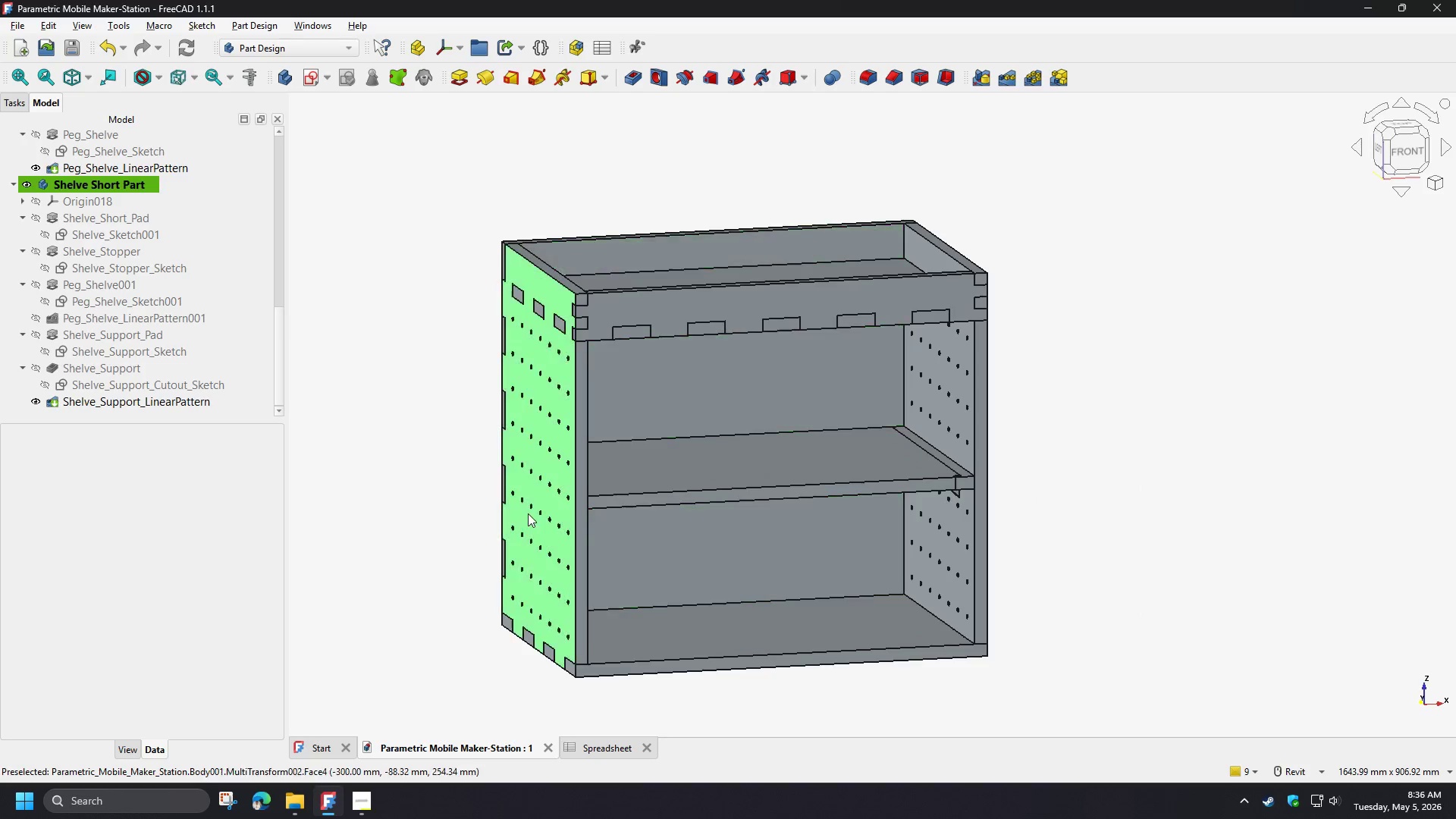 
scroll: coordinate [644, 516], scroll_direction: up, amount: 12.0
 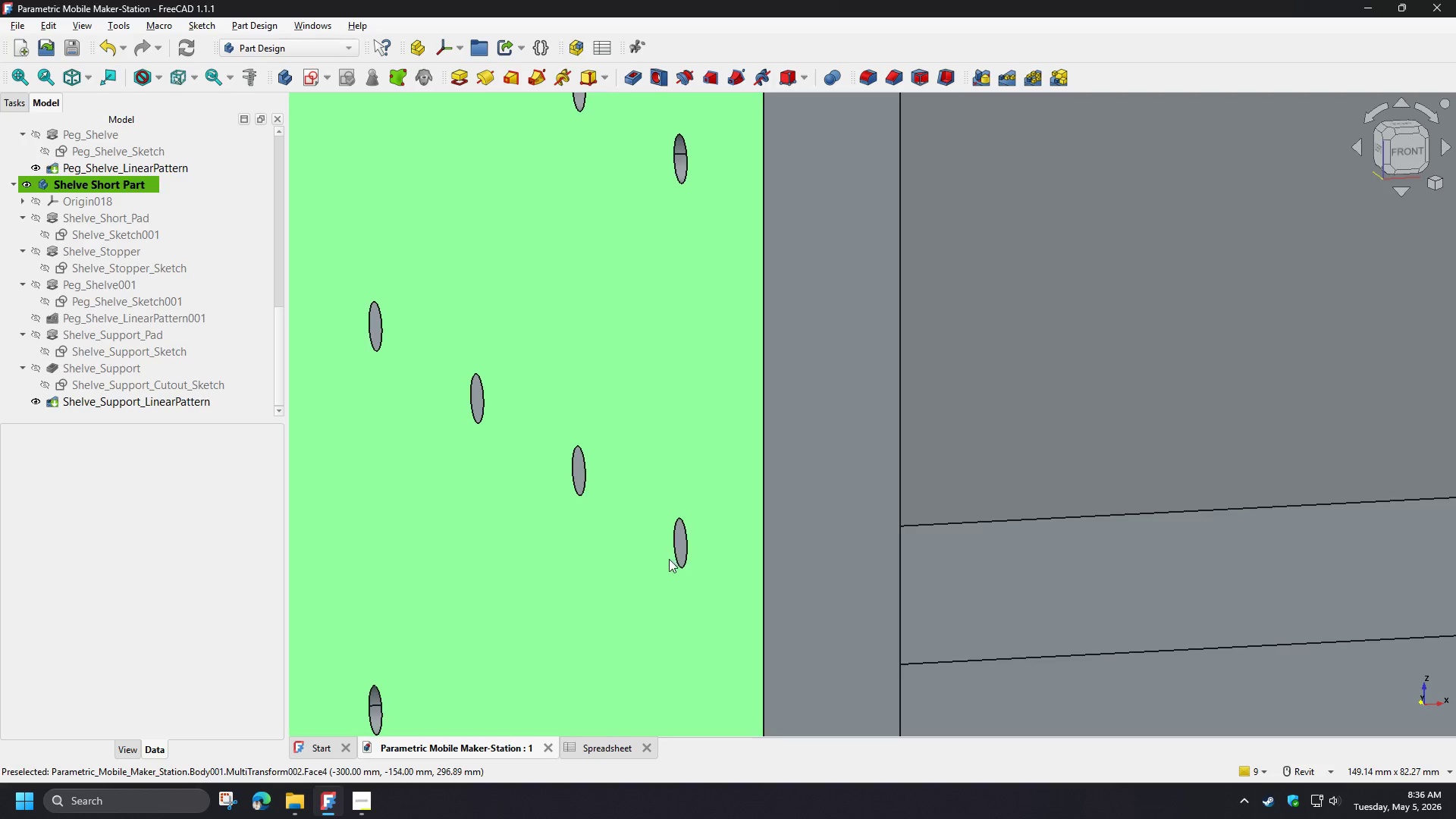 
hold_key(key=ShiftLeft, duration=1.5)
 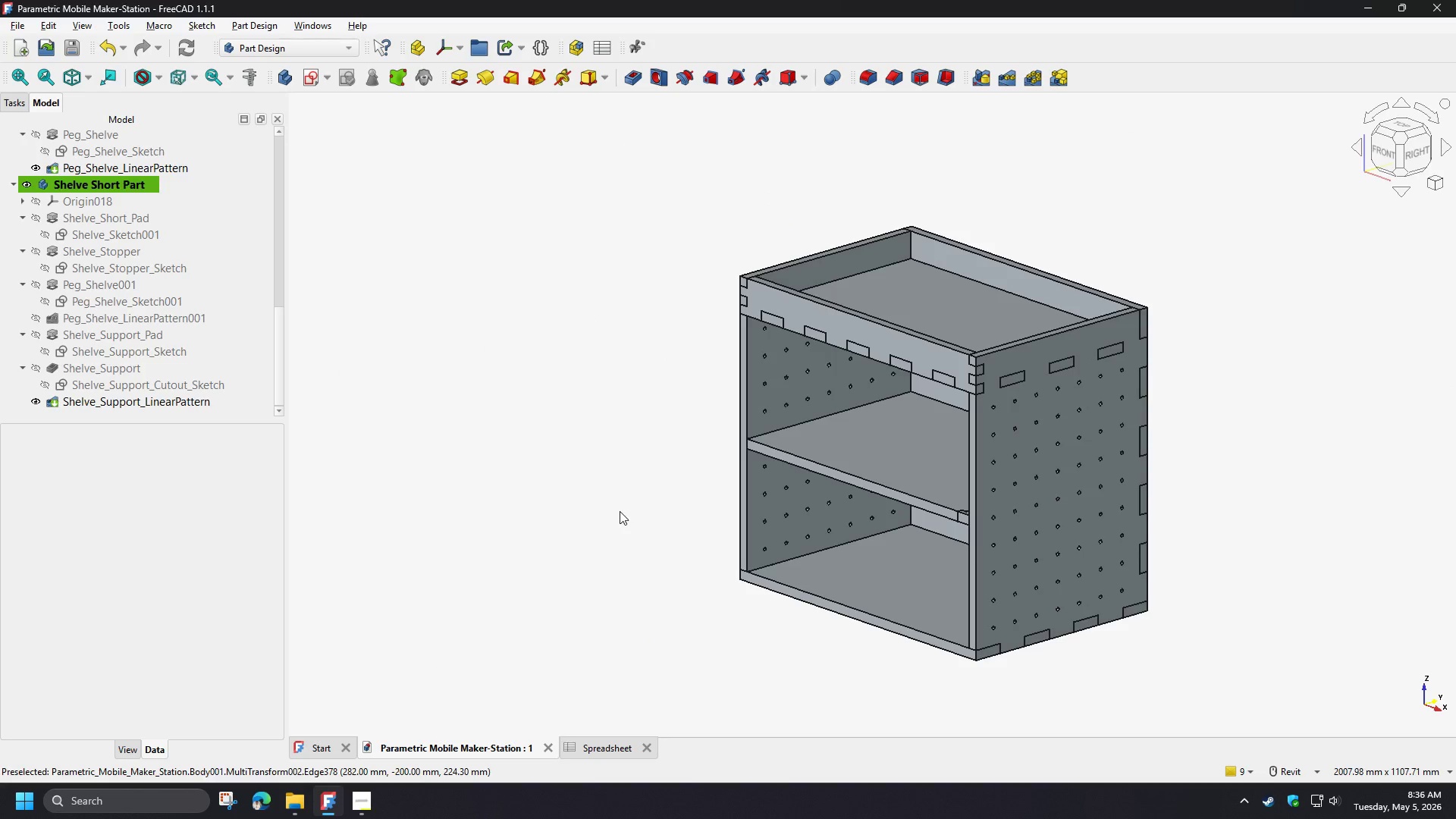 
scroll: coordinate [632, 529], scroll_direction: down, amount: 13.0
 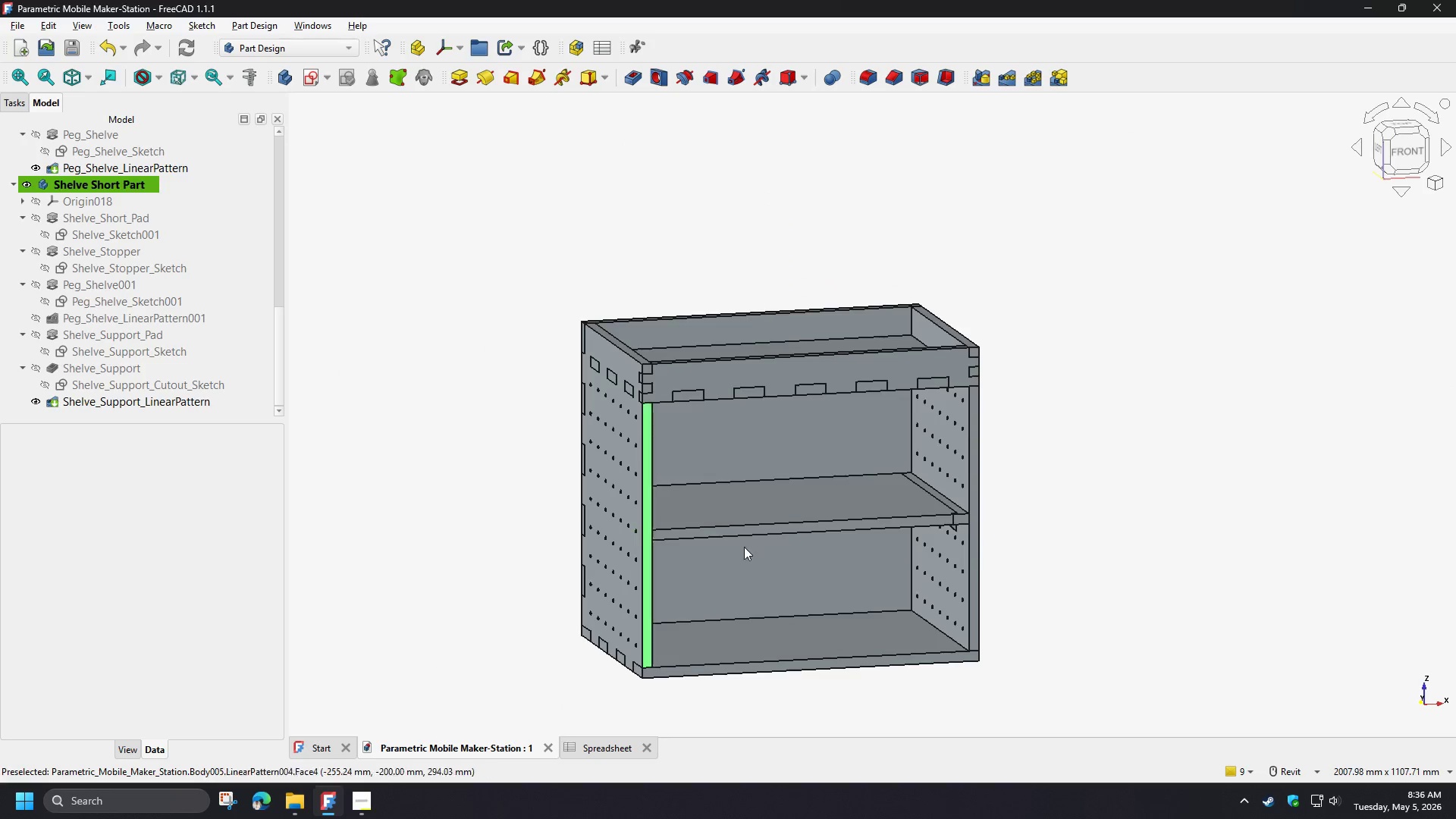 
key(Shift+ShiftLeft)
 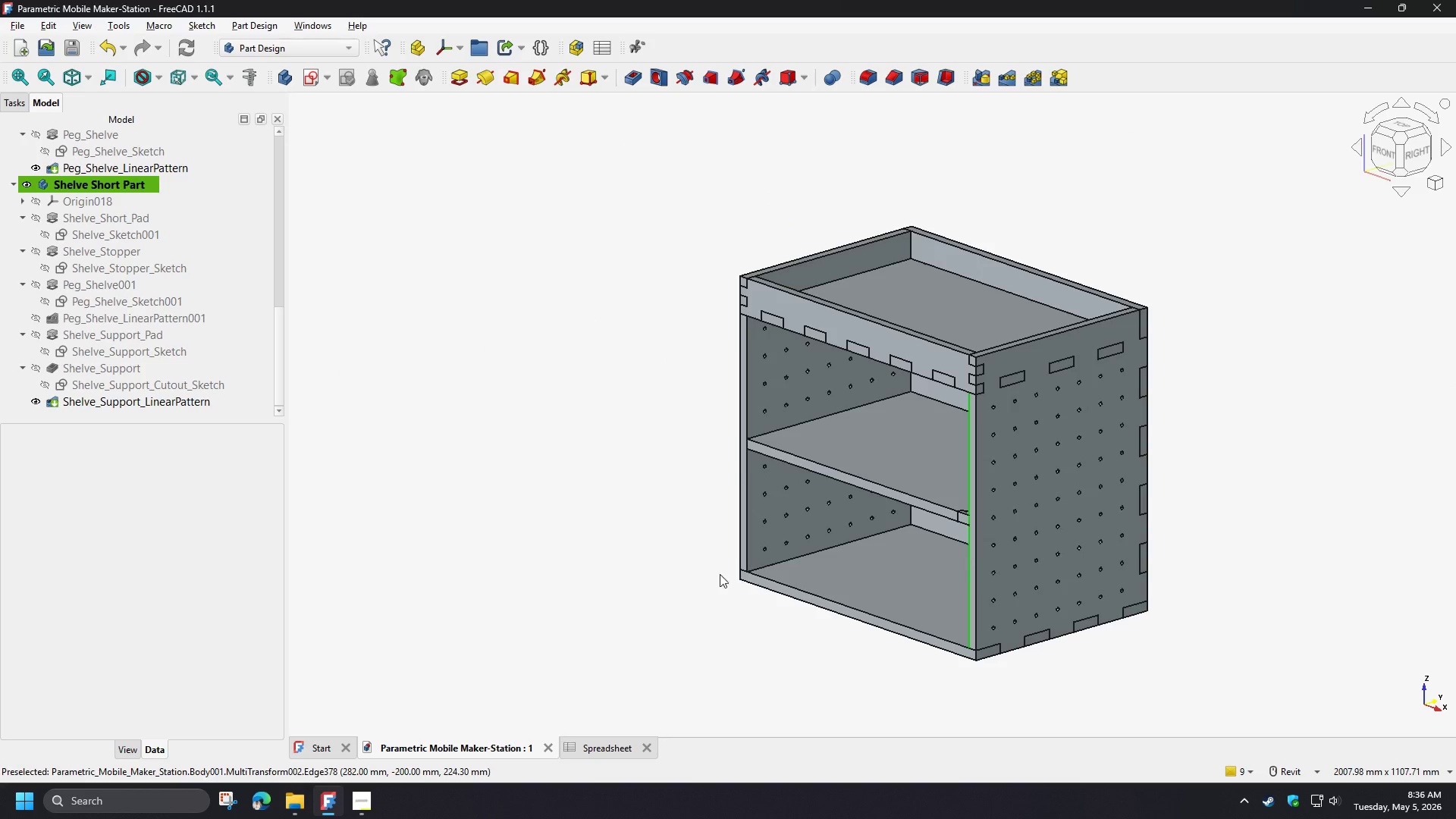 
key(Shift+ShiftLeft)
 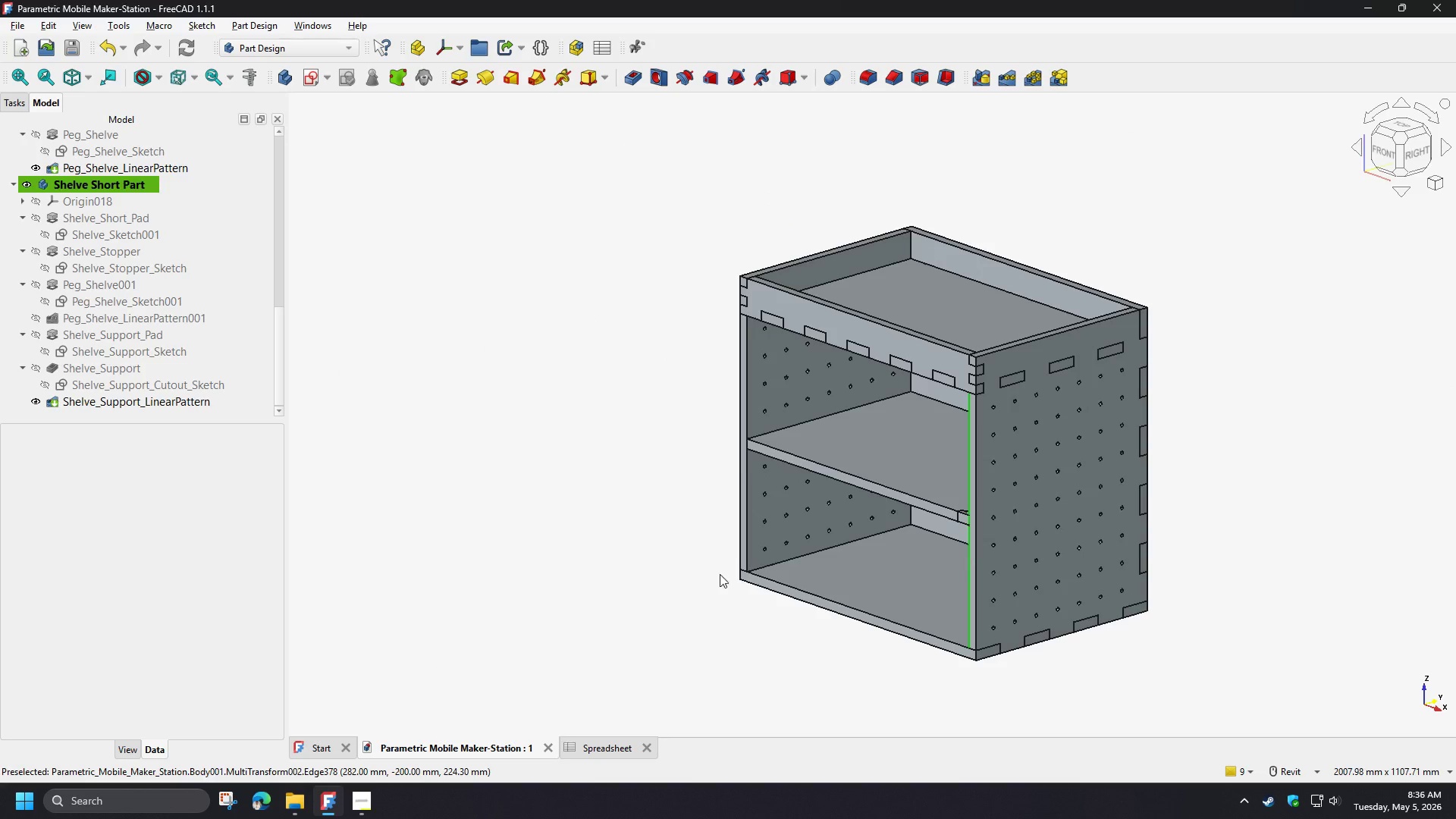 
key(Shift+ShiftLeft)
 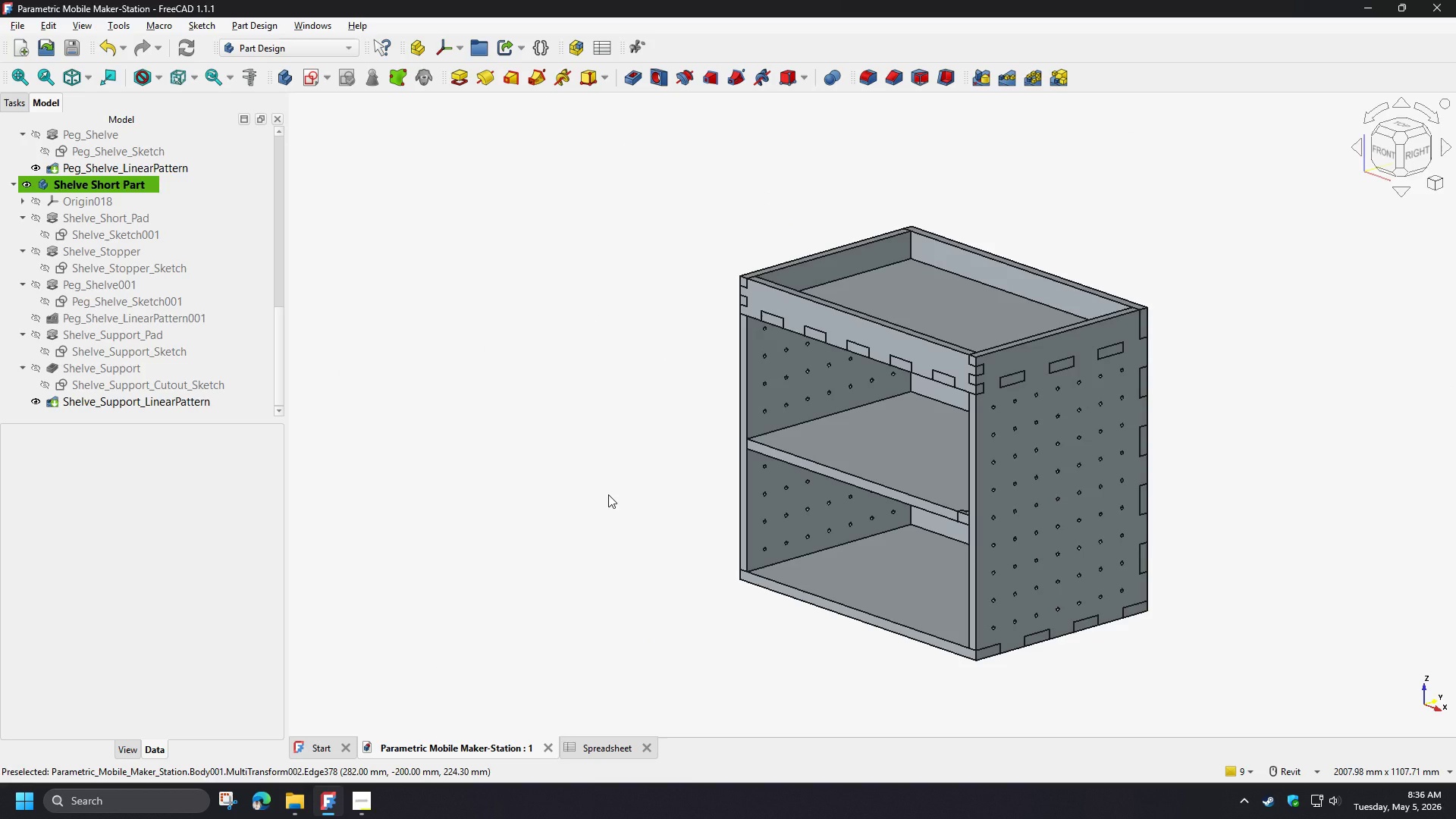 
left_click([608, 494])
 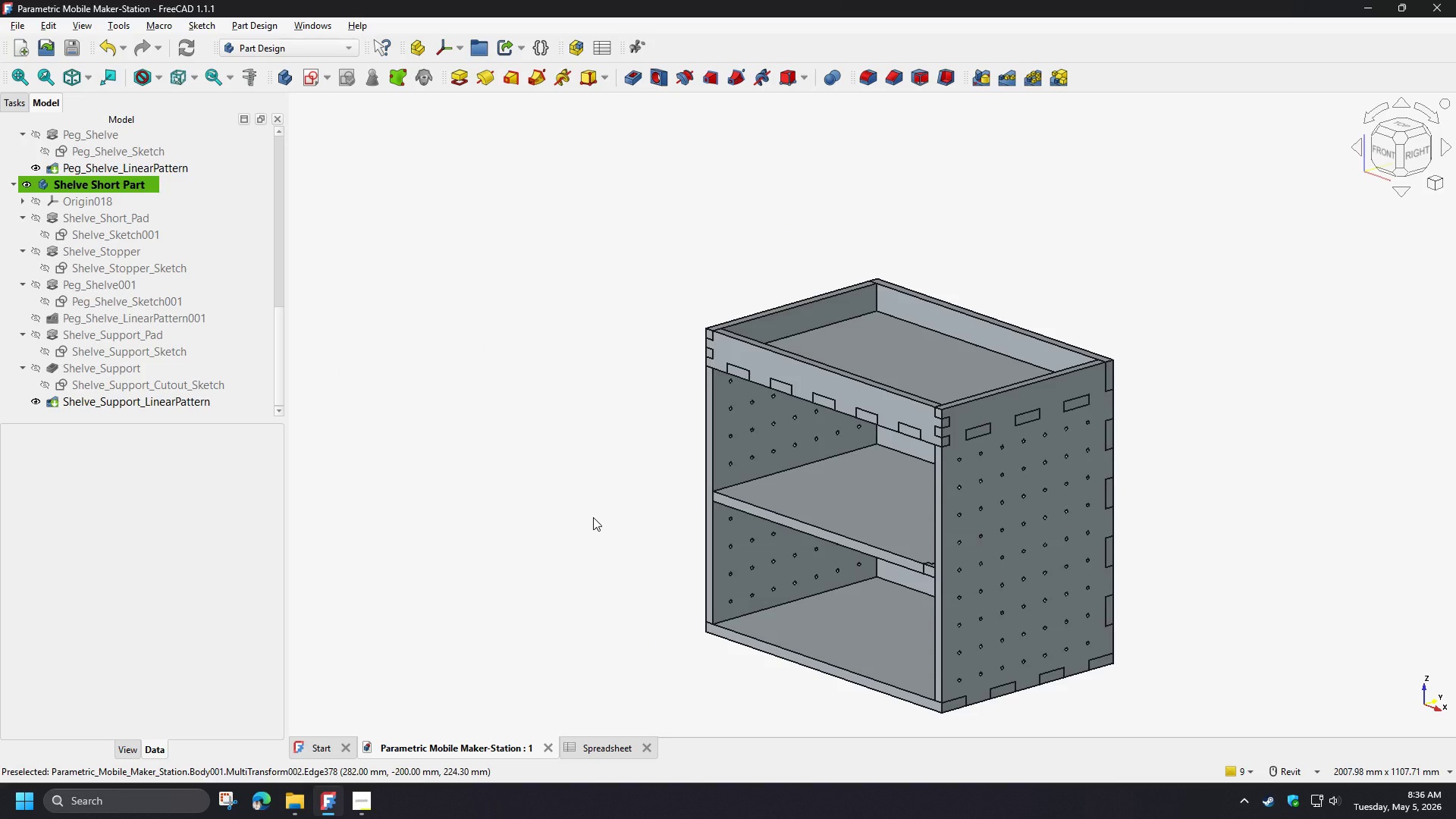 
hold_key(key=ShiftLeft, duration=1.03)
 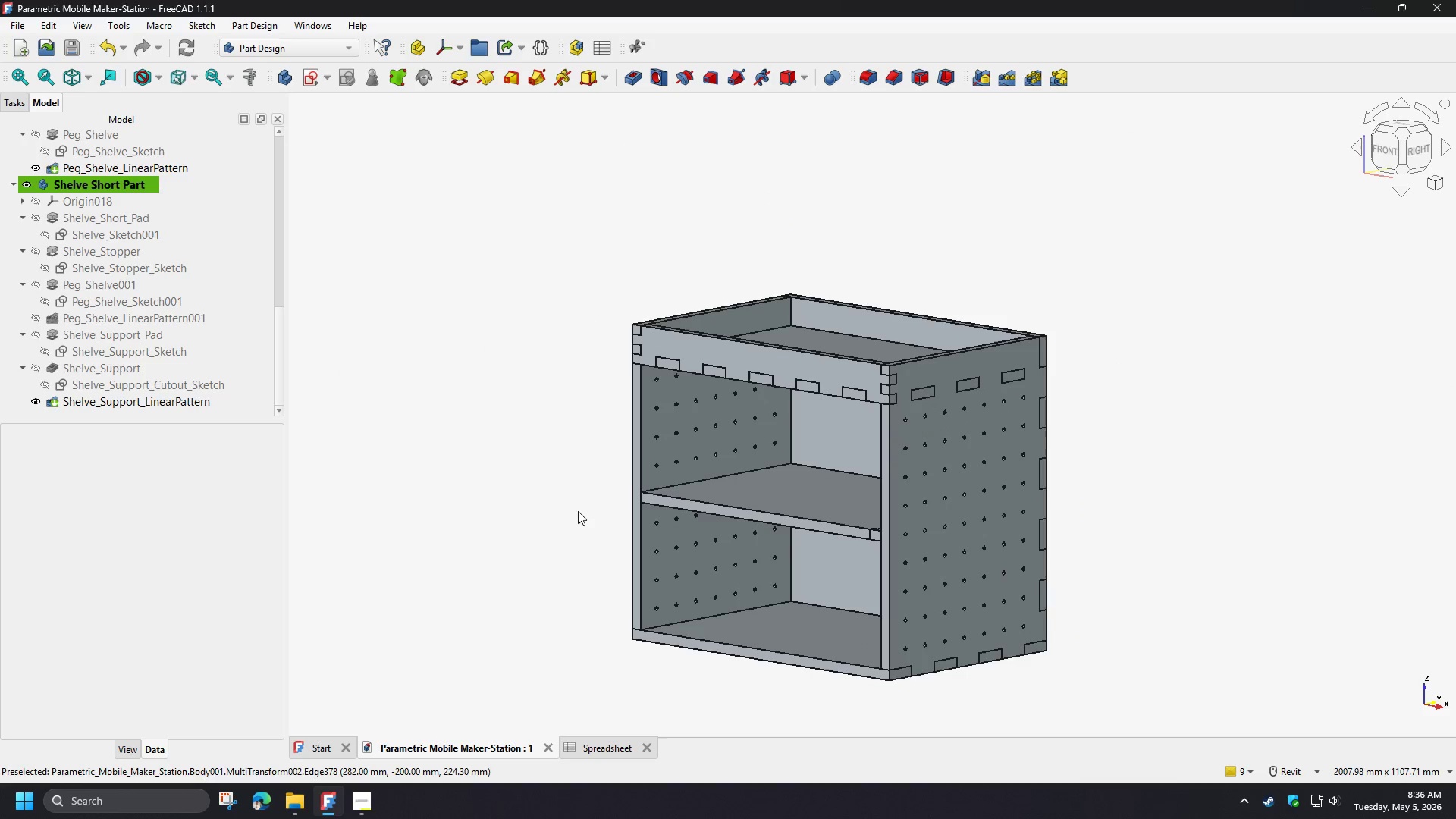 
hold_key(key=ShiftLeft, duration=0.92)
 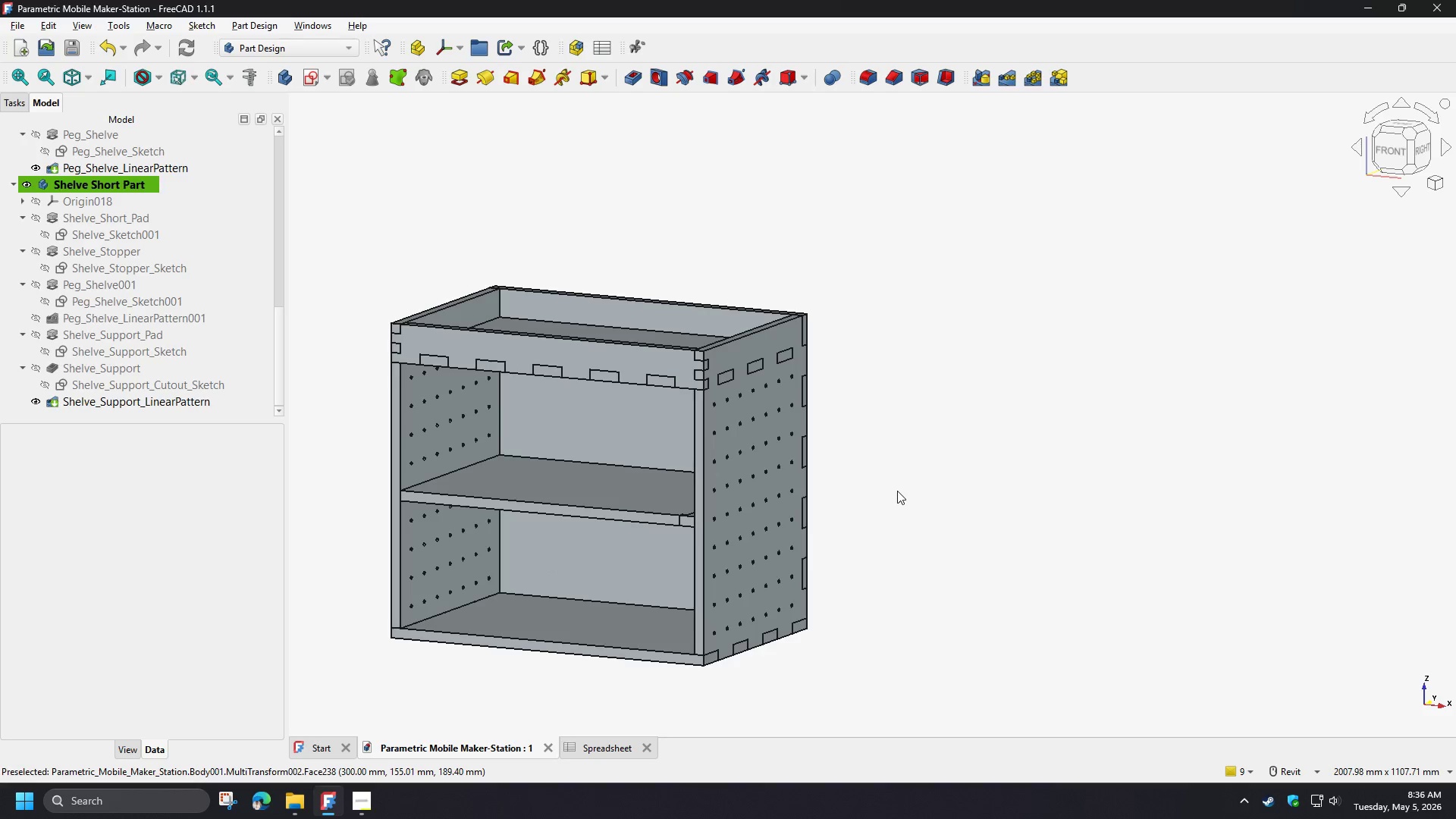 
hold_key(key=ShiftLeft, duration=1.03)
 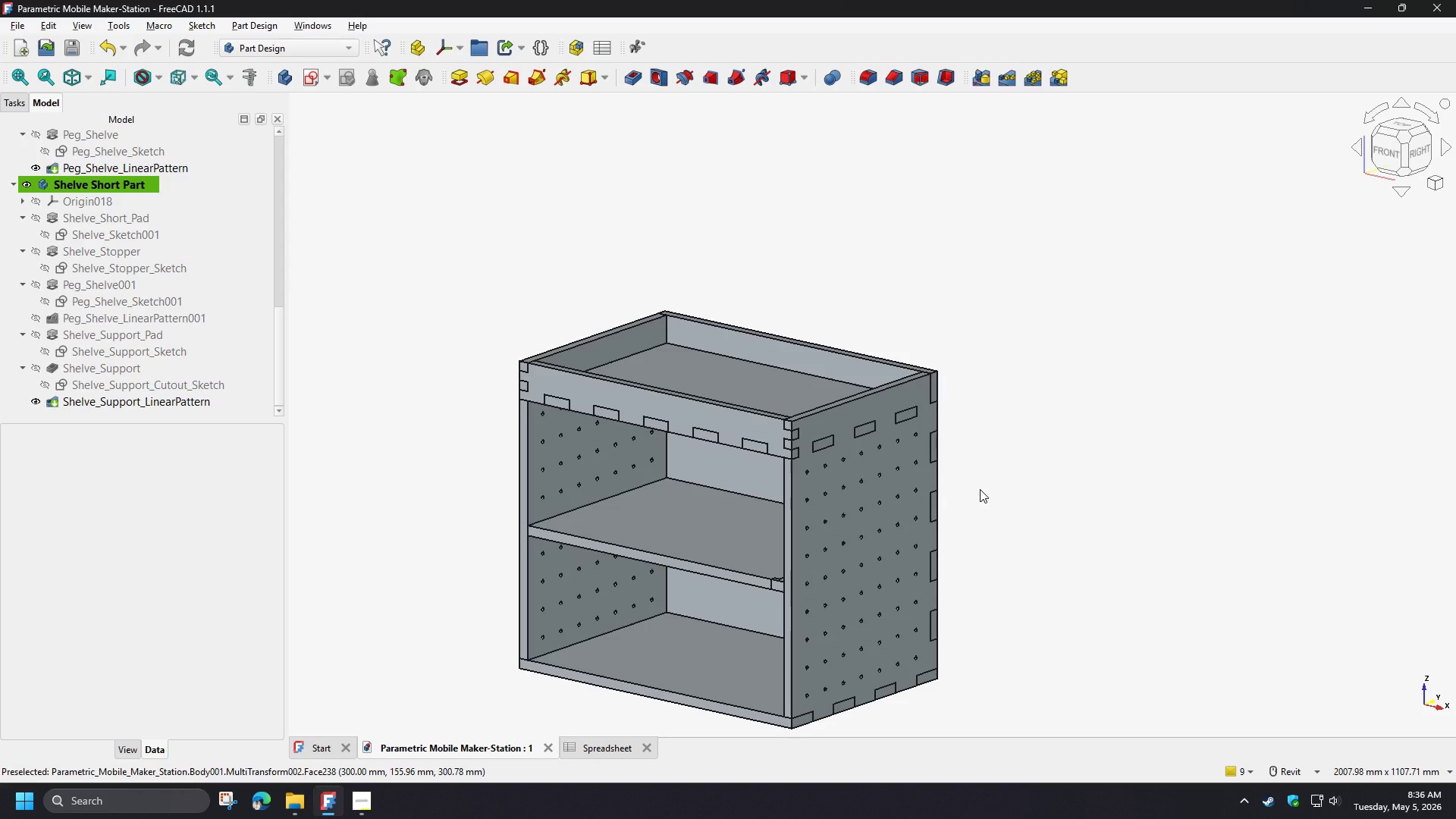 
wait(19.41)
 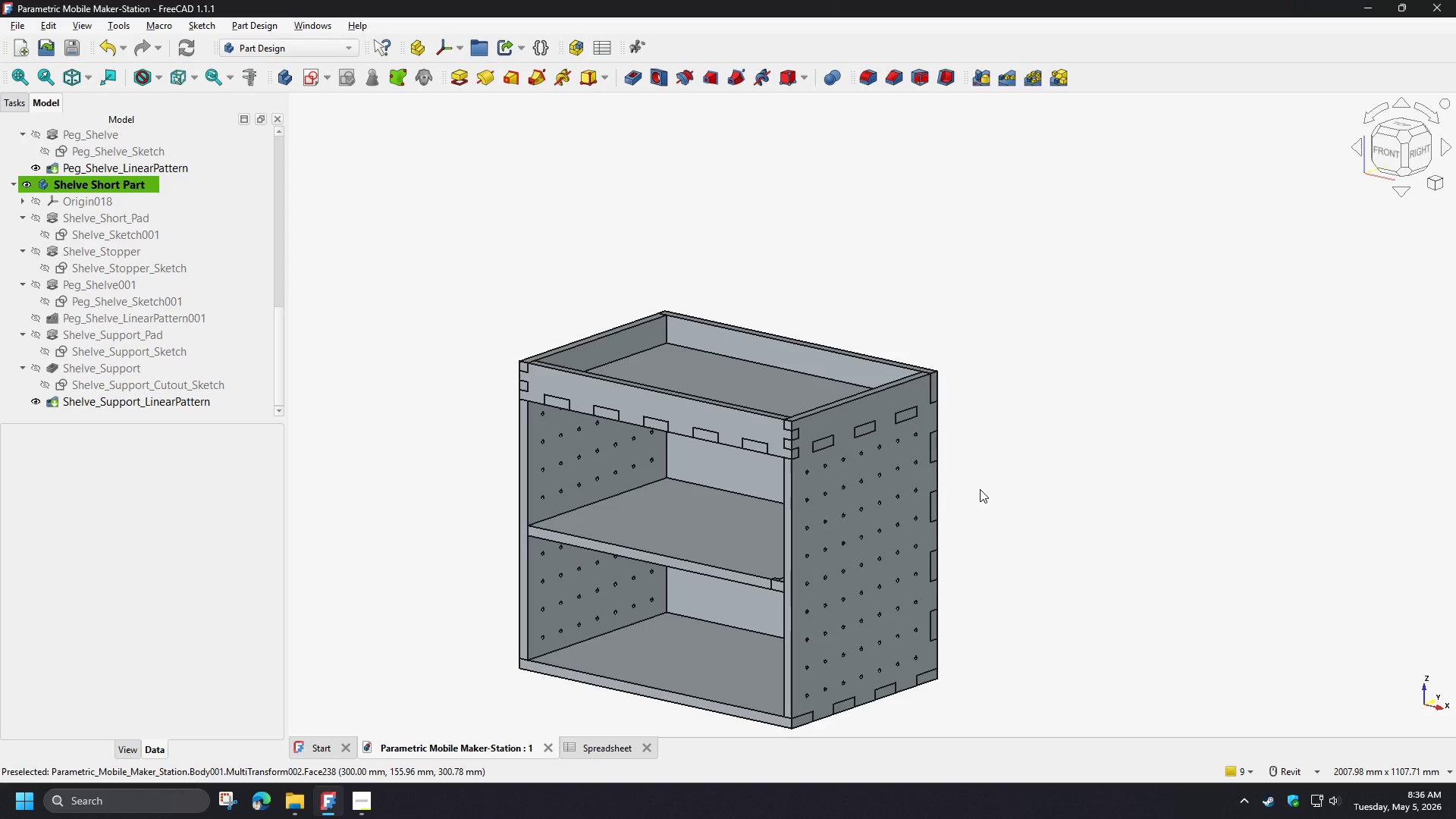 
scroll: coordinate [786, 575], scroll_direction: up, amount: 8.0
 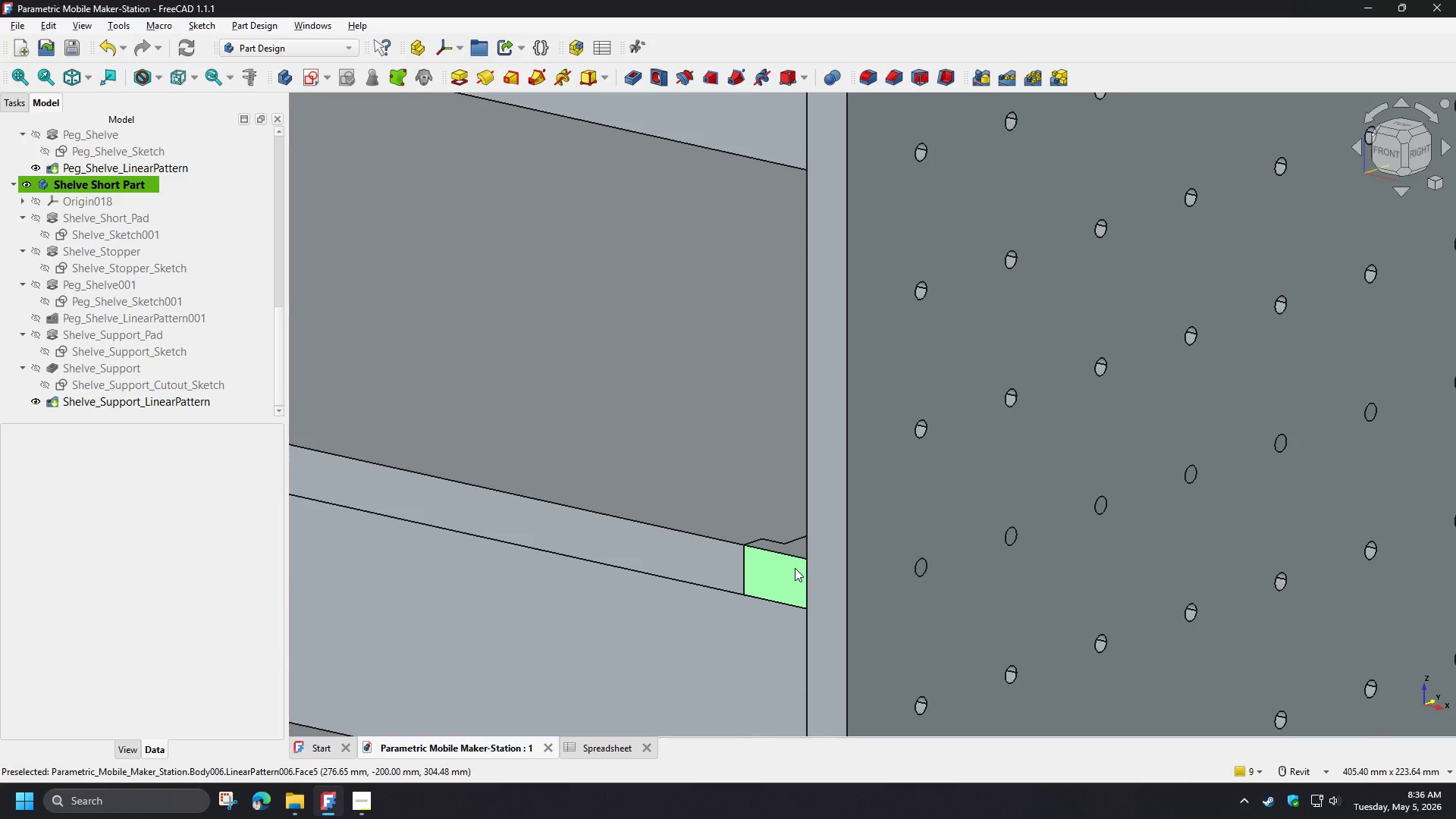 
scroll: coordinate [795, 568], scroll_direction: down, amount: 9.0
 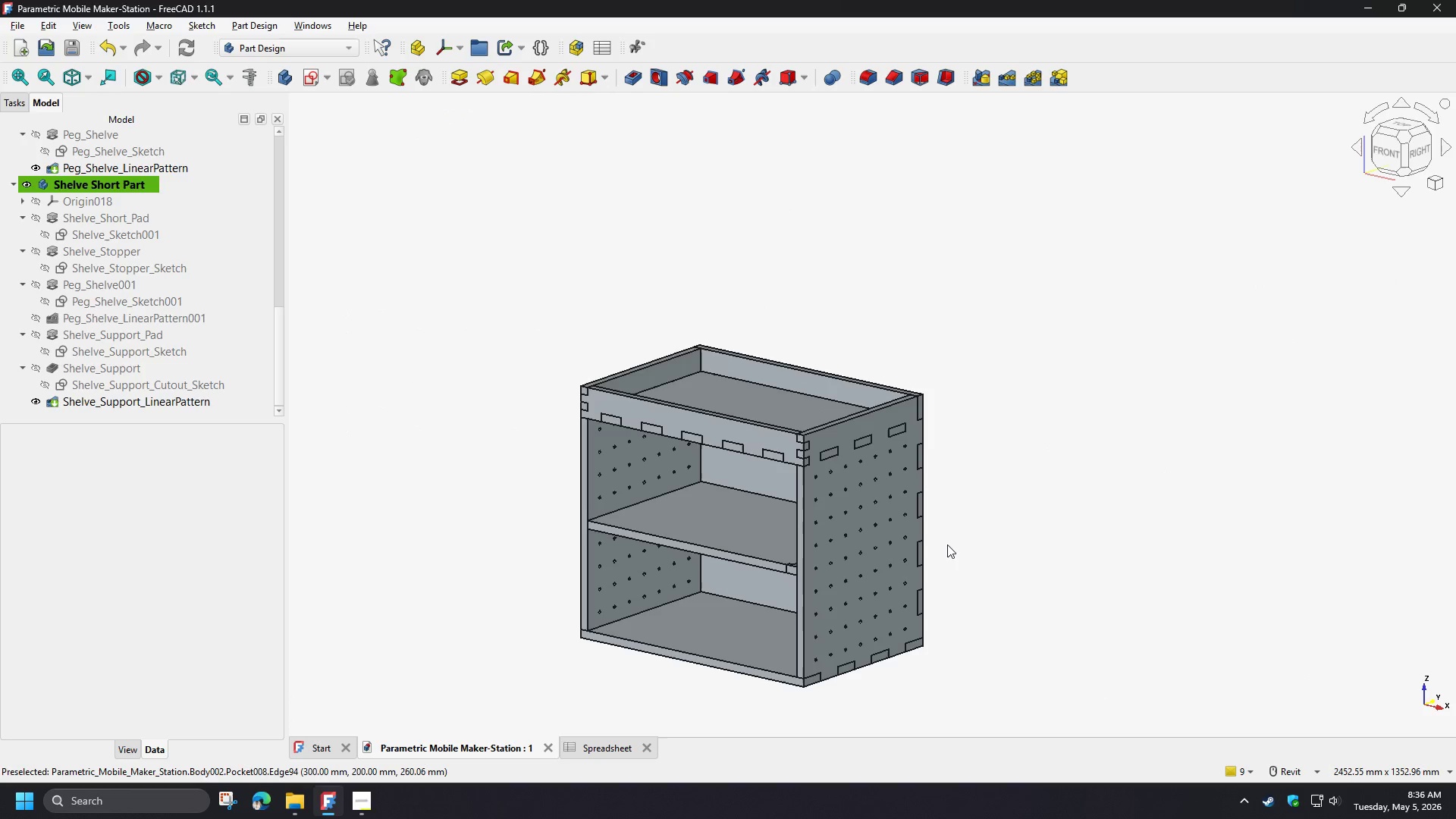 
hold_key(key=ShiftLeft, duration=0.95)
 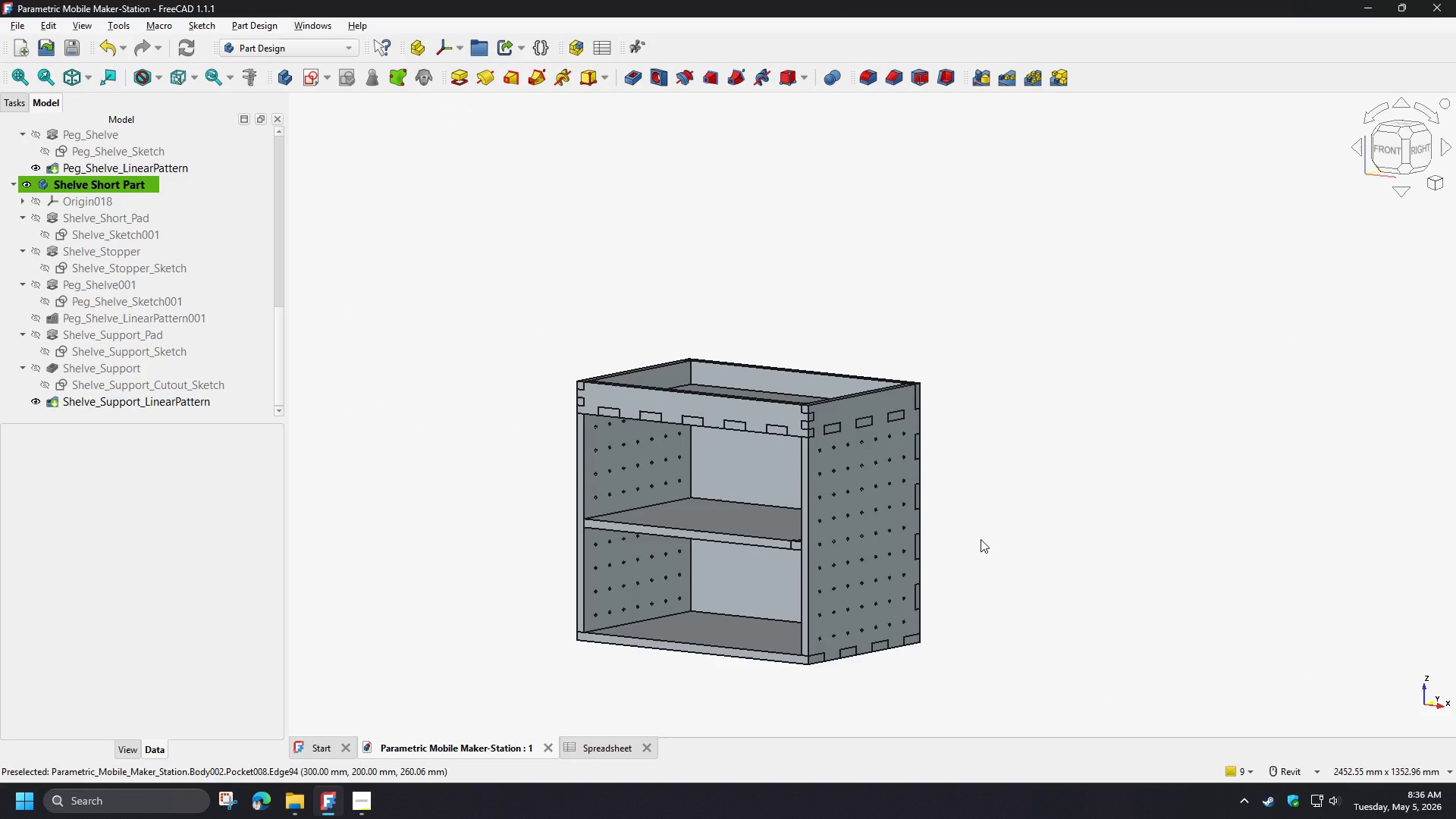 
key(Control+S)
 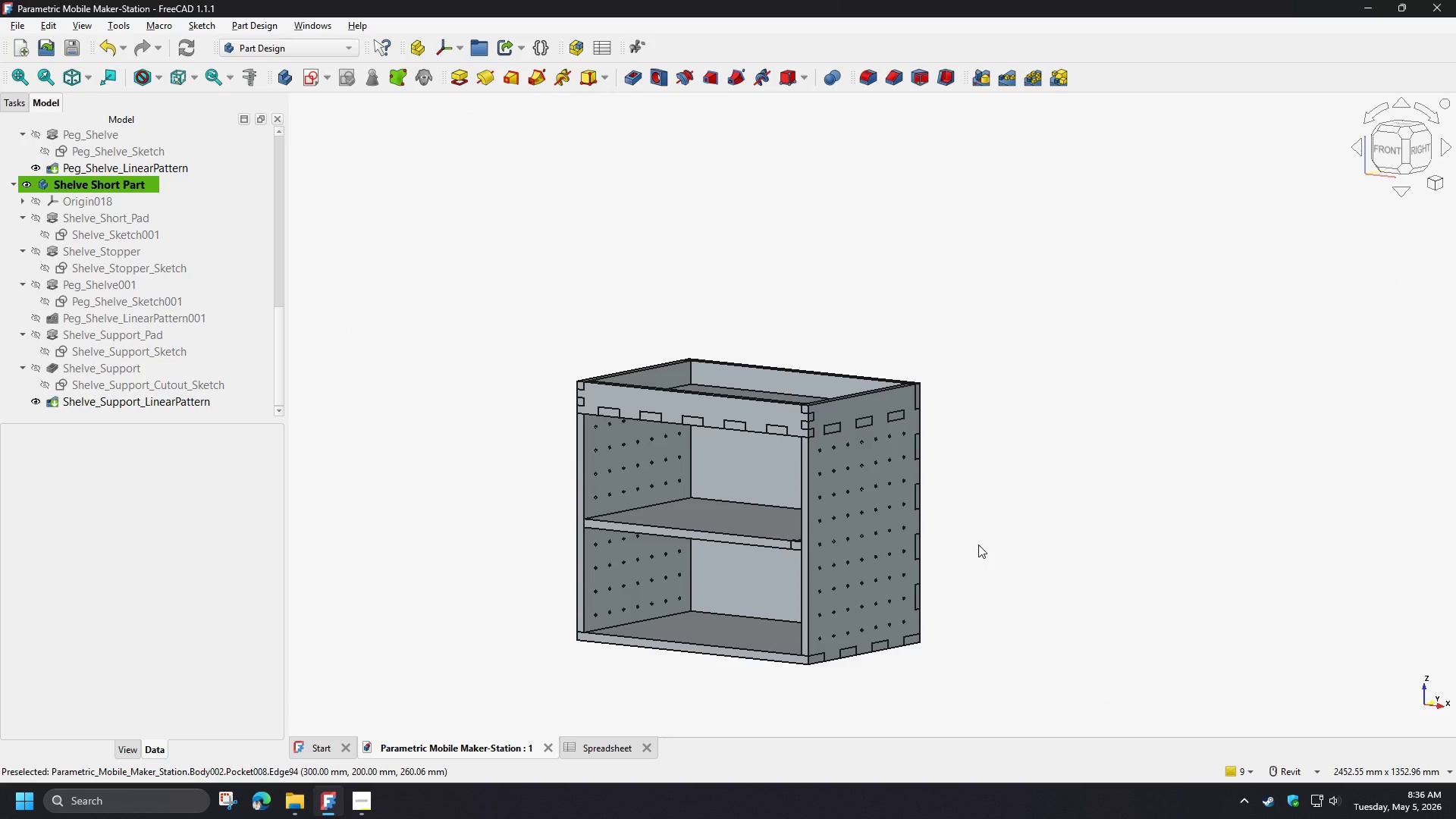 
wait(8.36)
 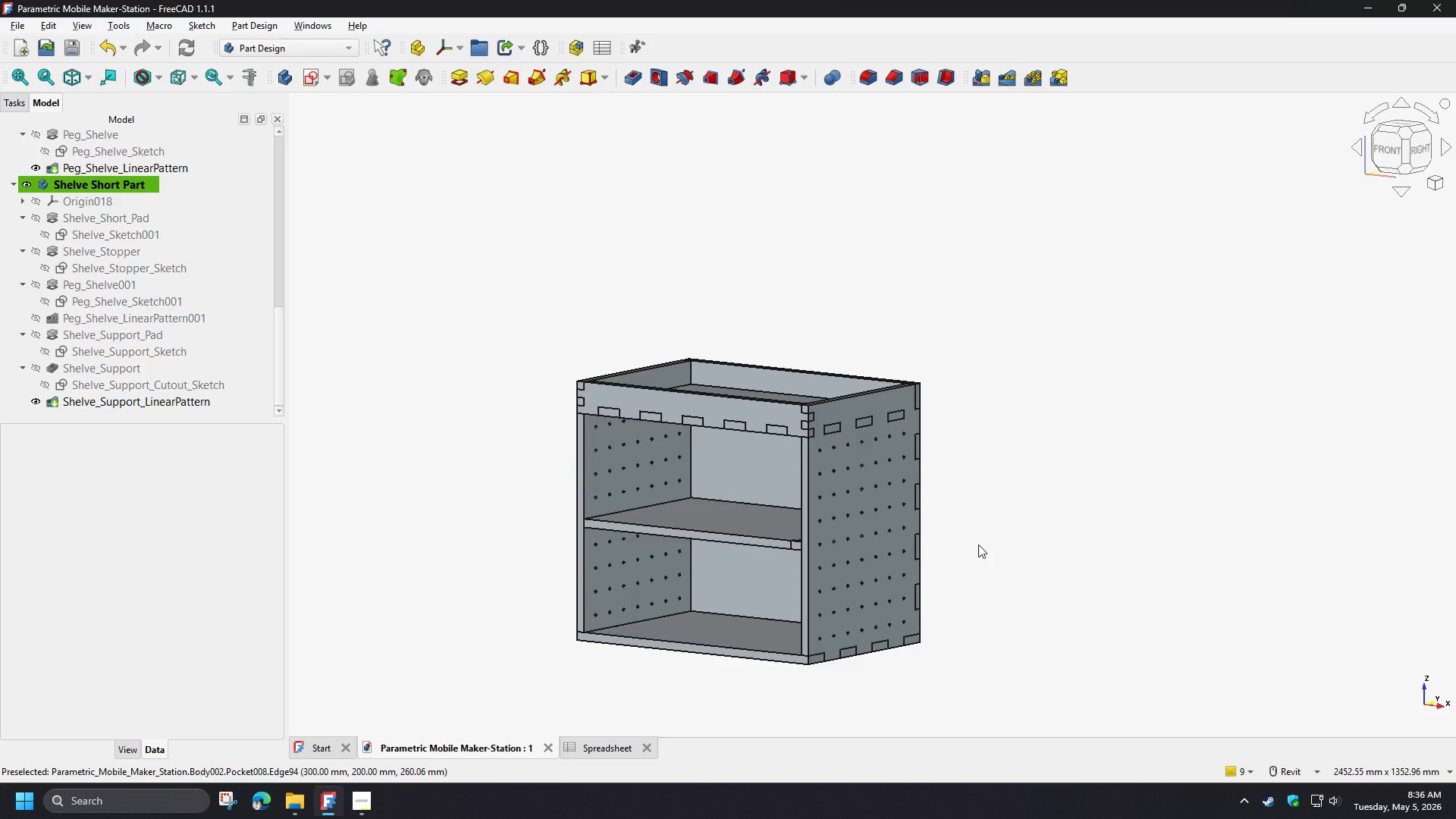 
left_click([14, 189])
 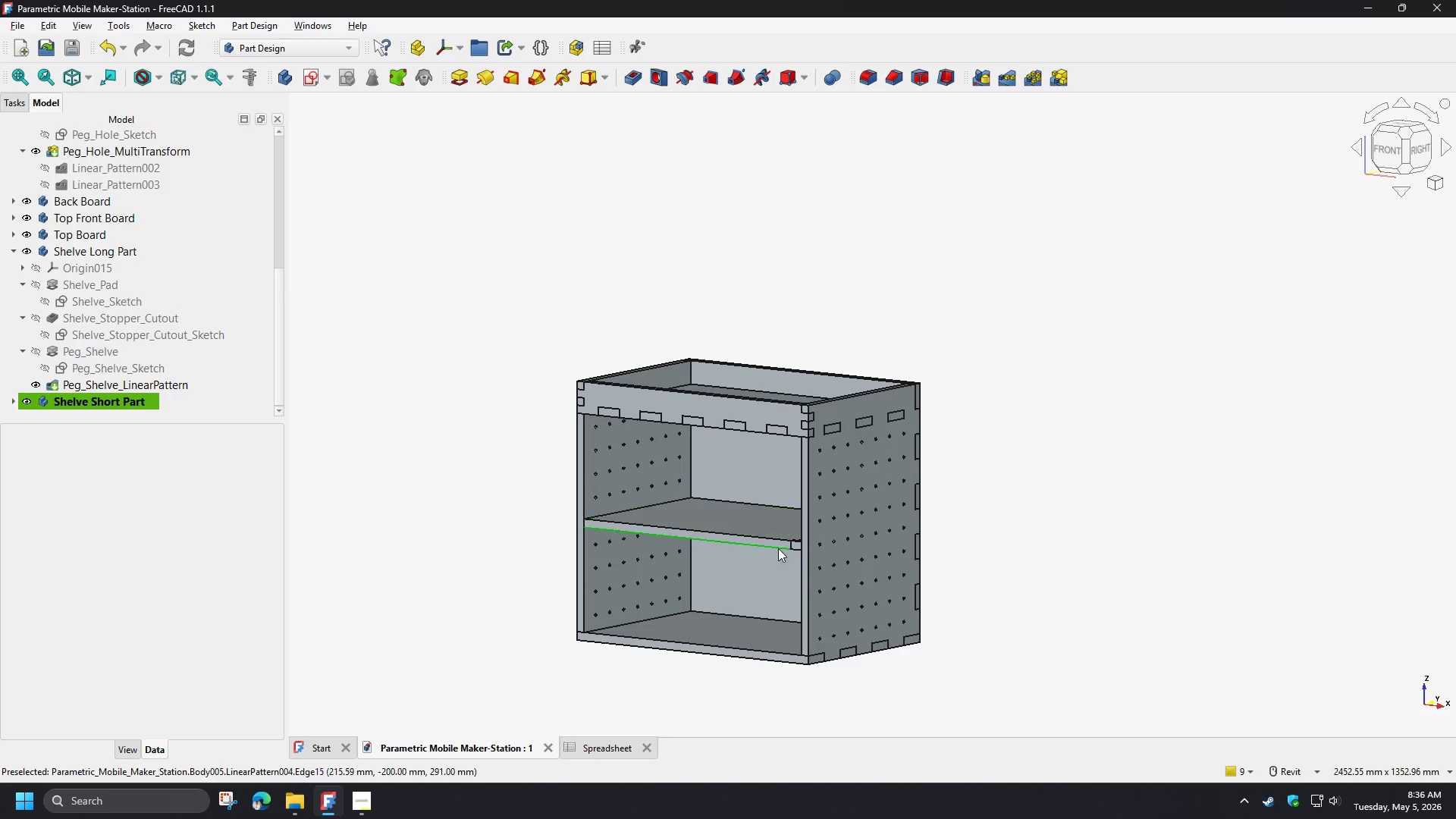 
scroll: coordinate [849, 551], scroll_direction: up, amount: 9.0
 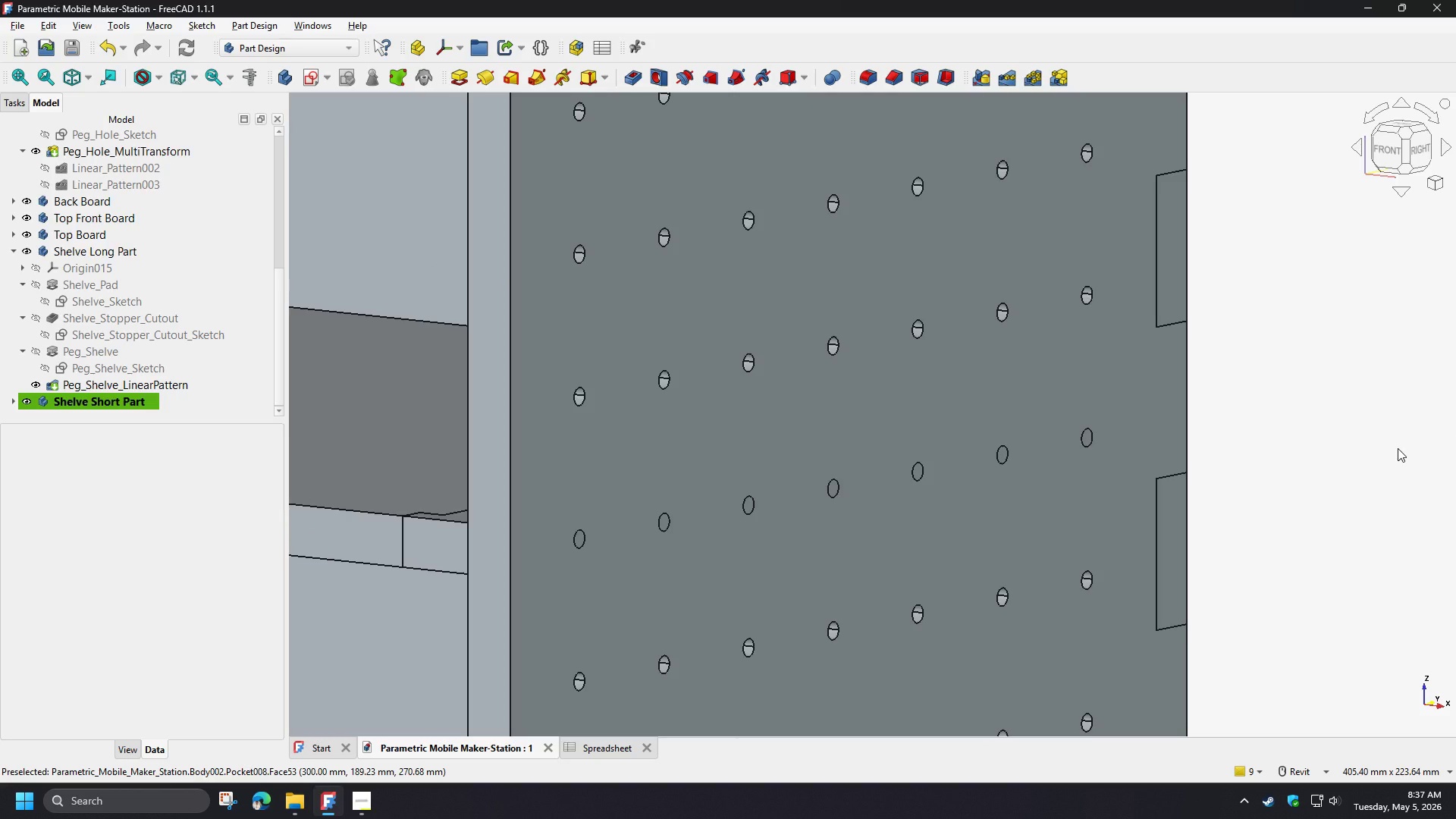 
scroll: coordinate [168, 401], scroll_direction: down, amount: 7.0
 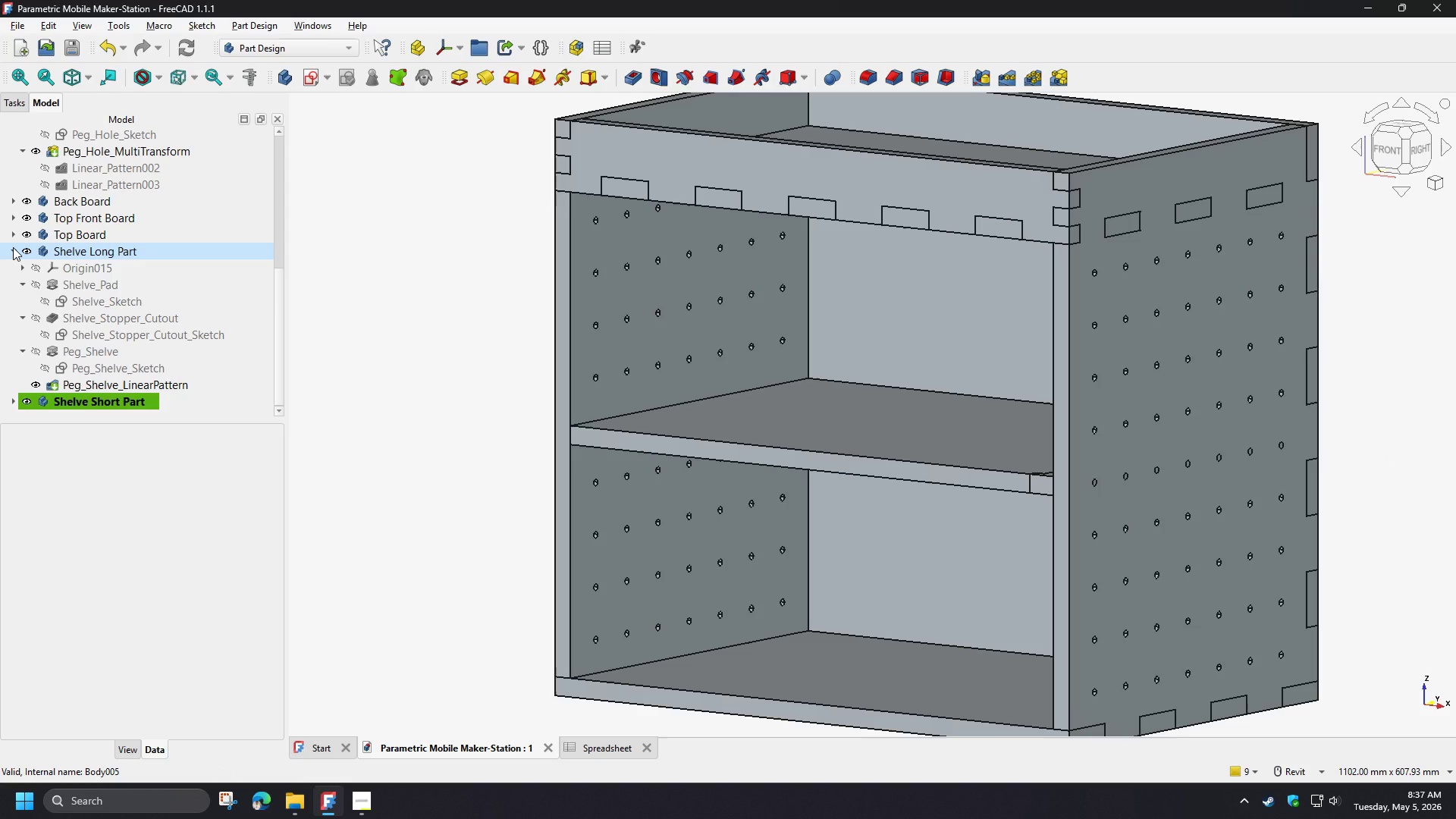 
left_click([13, 247])
 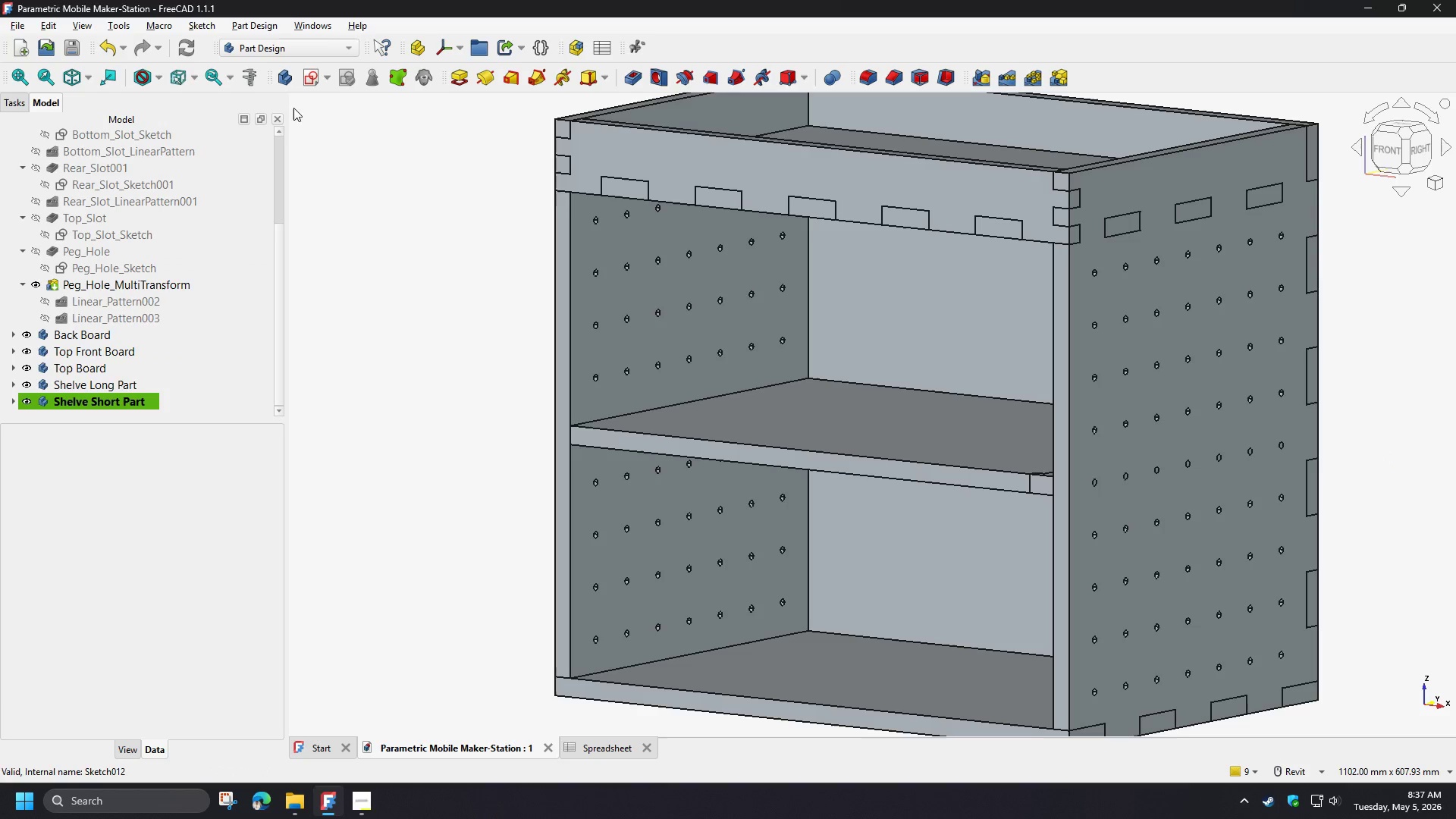 
left_click([285, 78])
 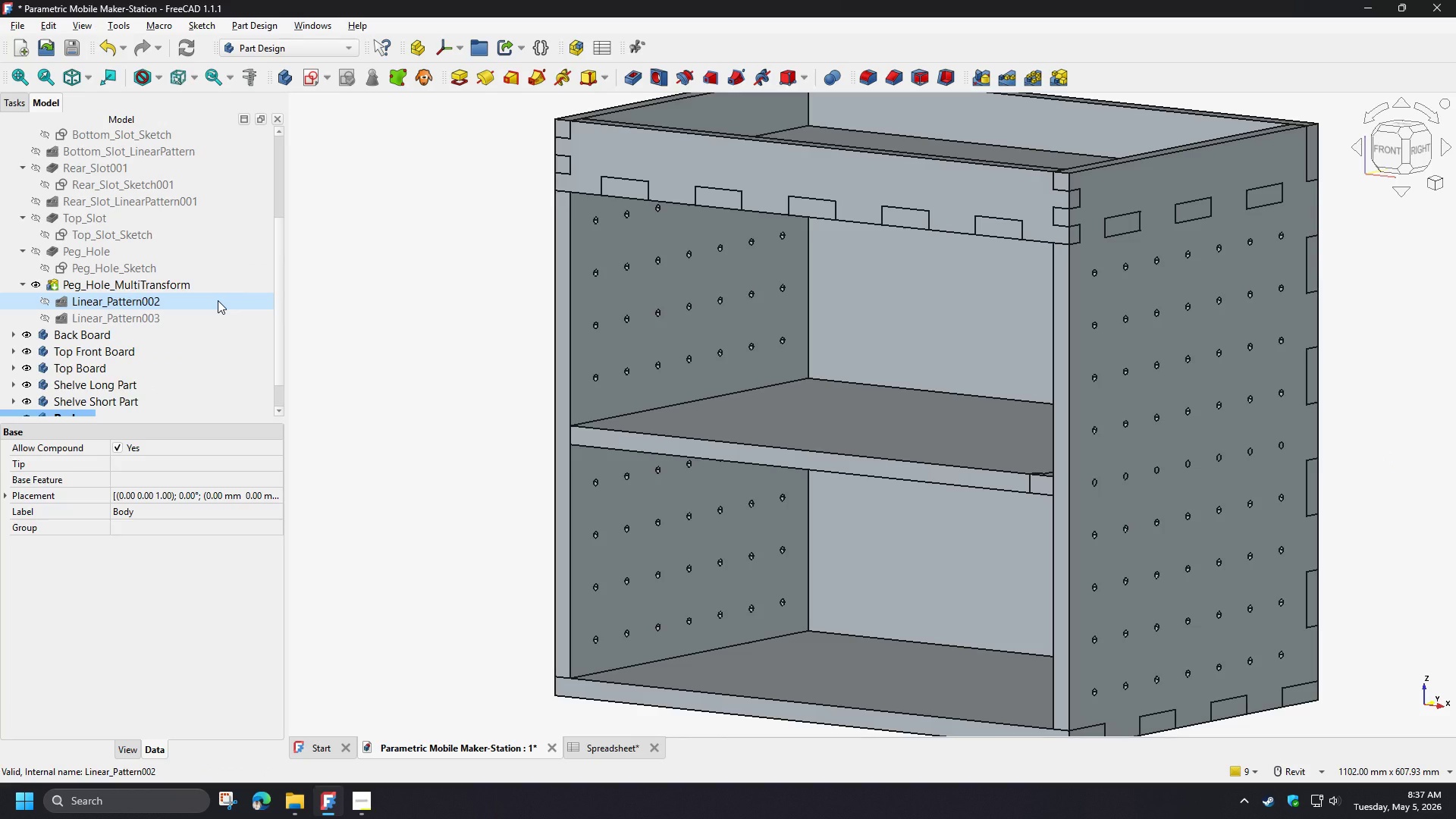 
scroll: coordinate [116, 340], scroll_direction: down, amount: 2.0
 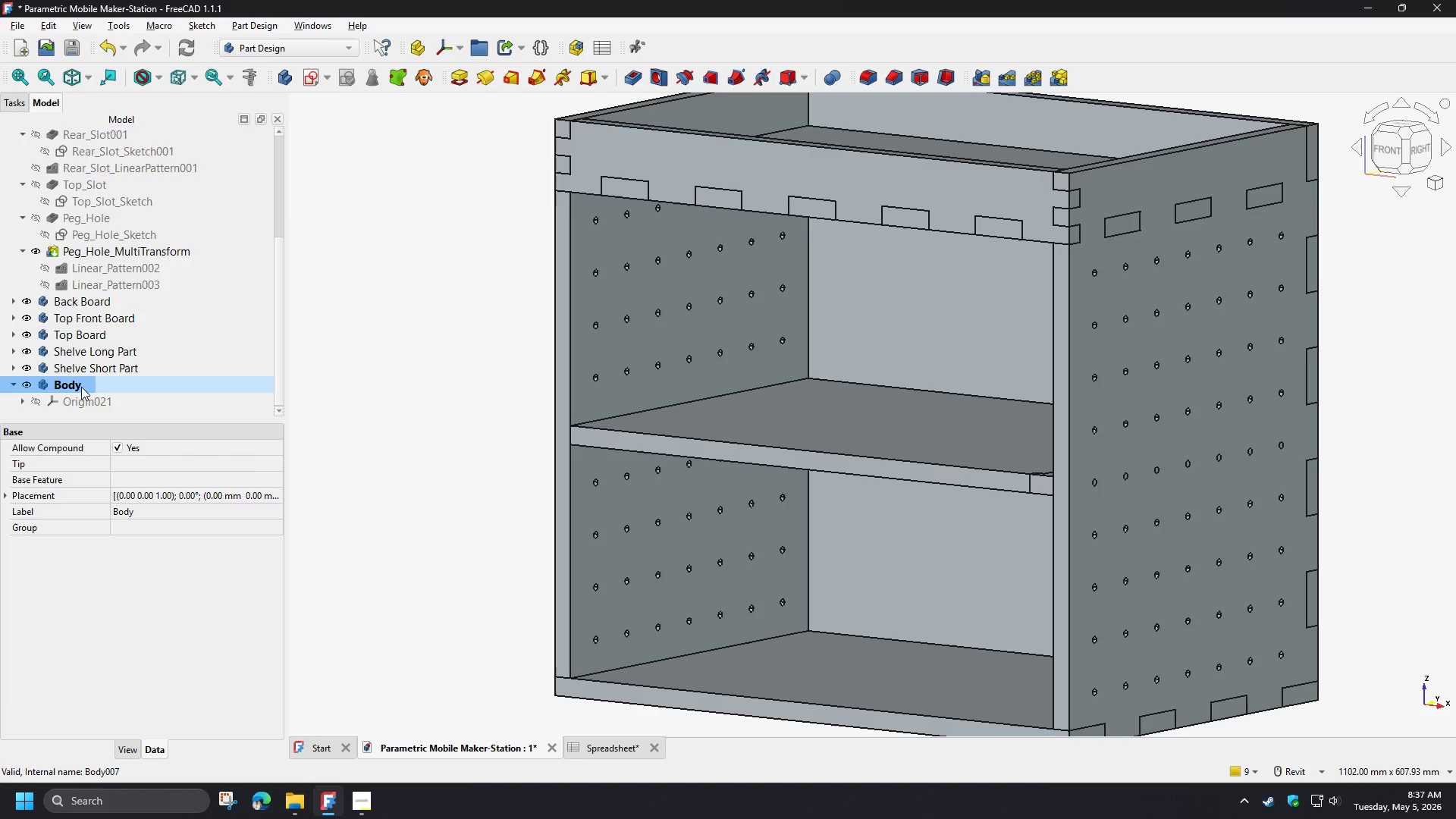 
left_click([76, 387])
 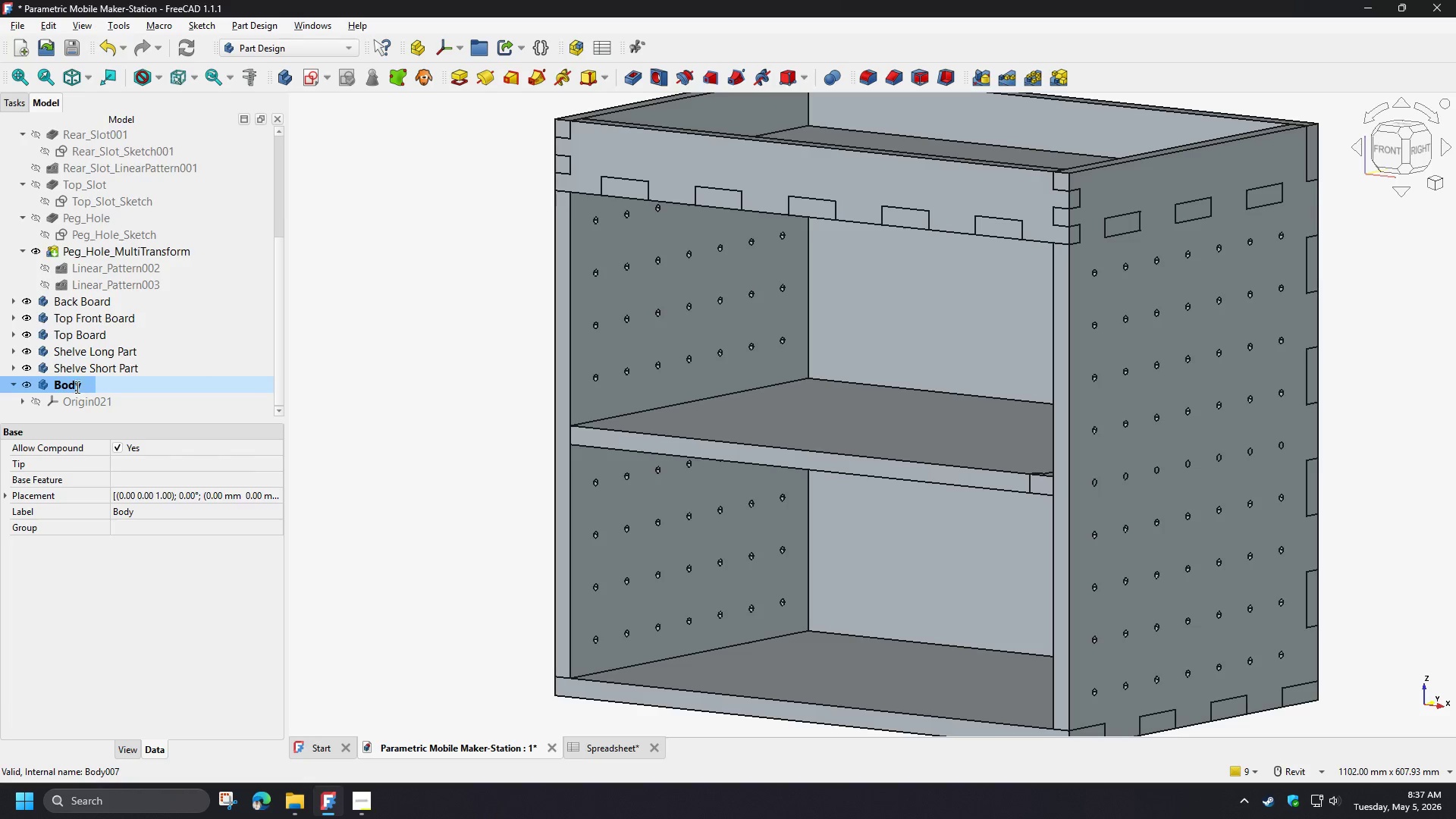 
type([F2]Caster Wheel)
 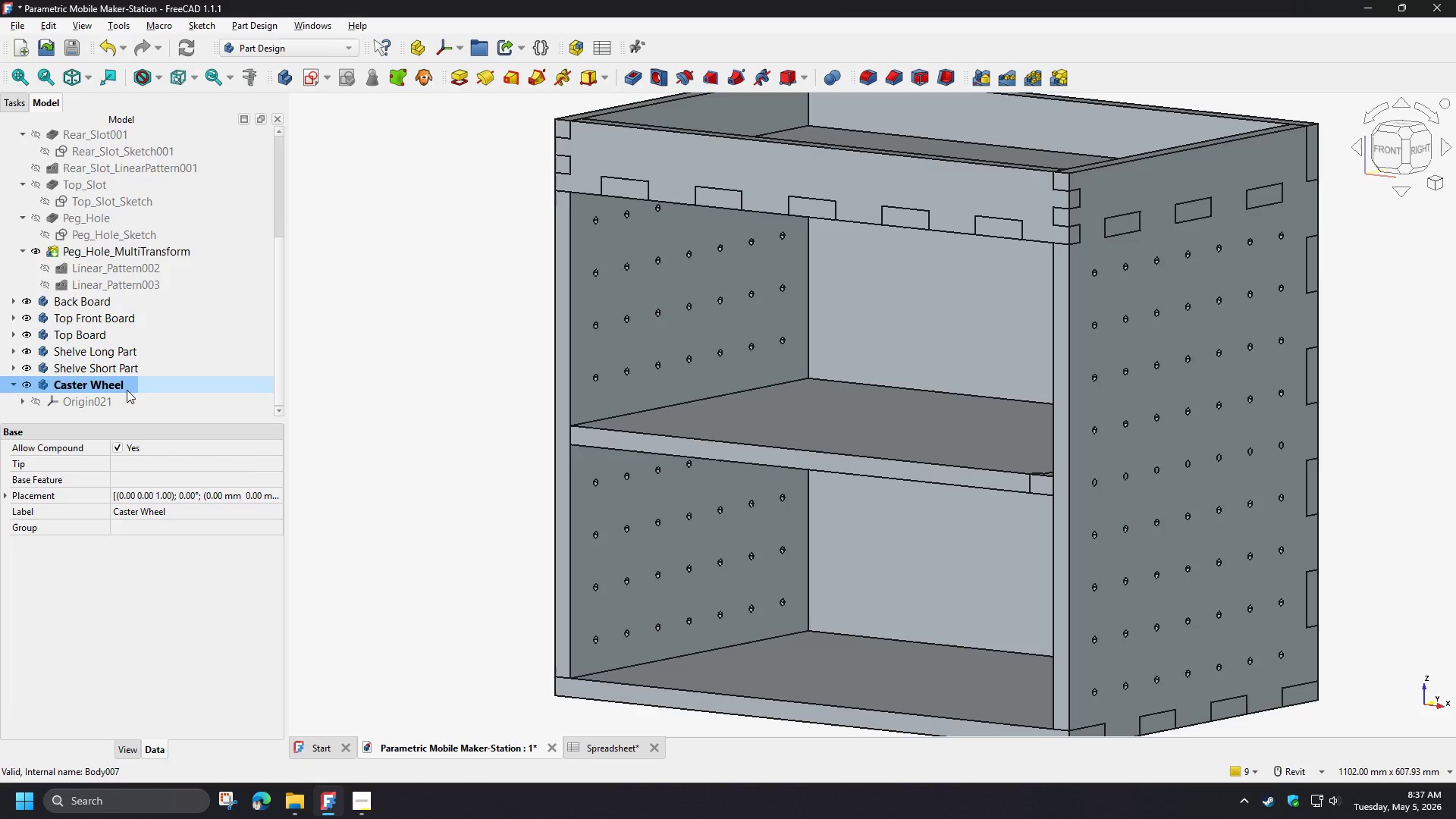 
 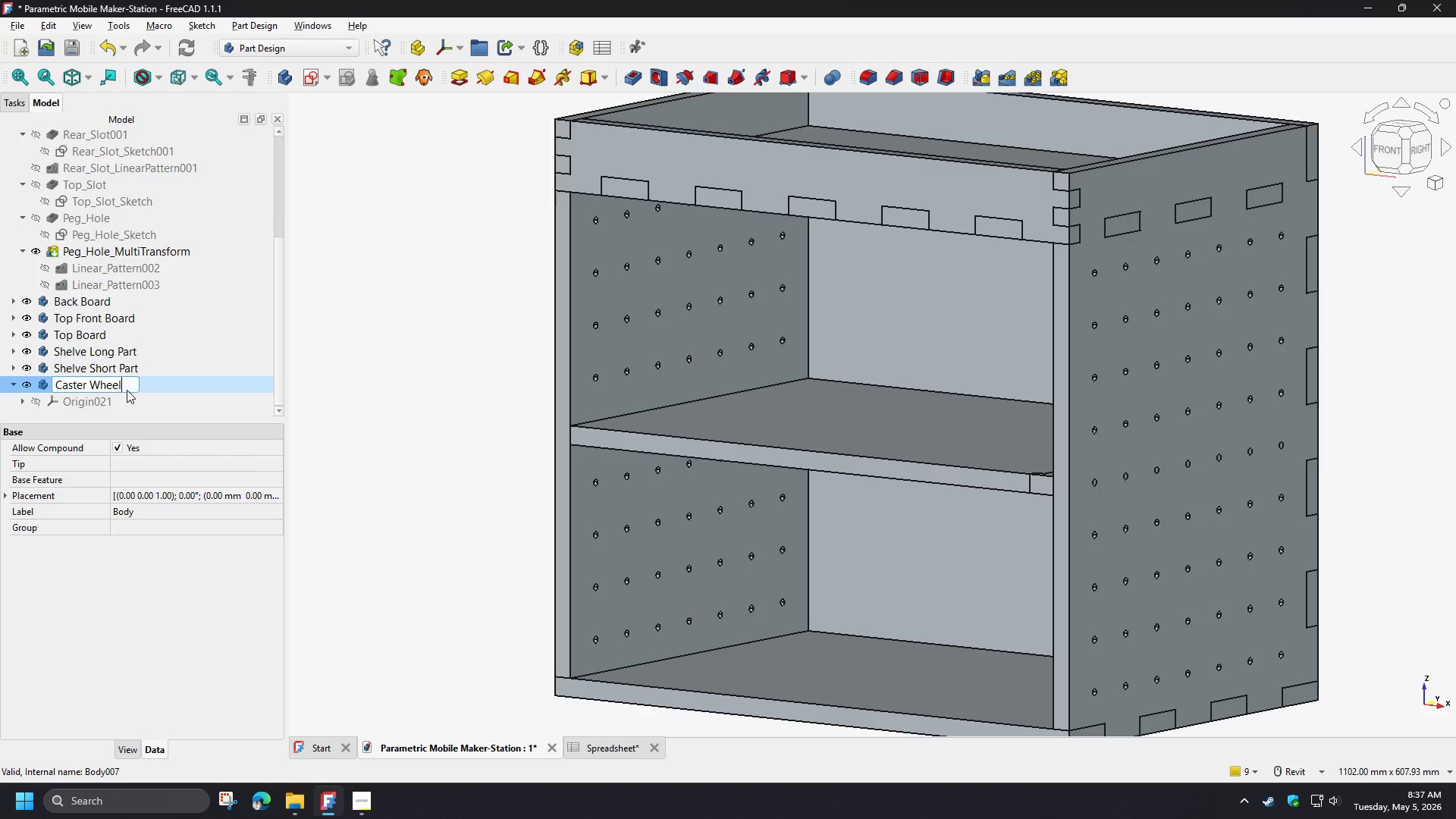 
key(Enter)
 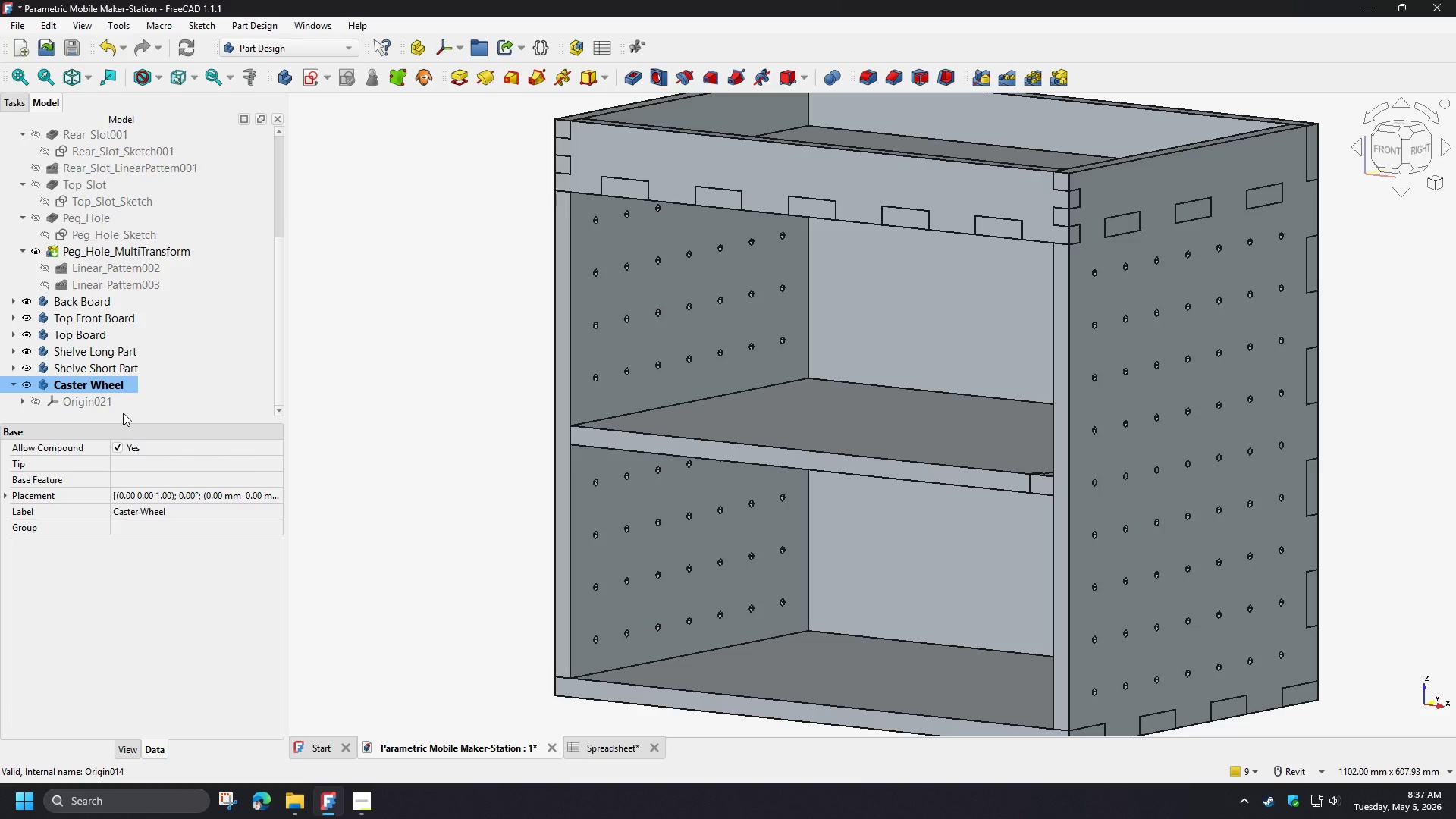 
left_click([123, 413])
 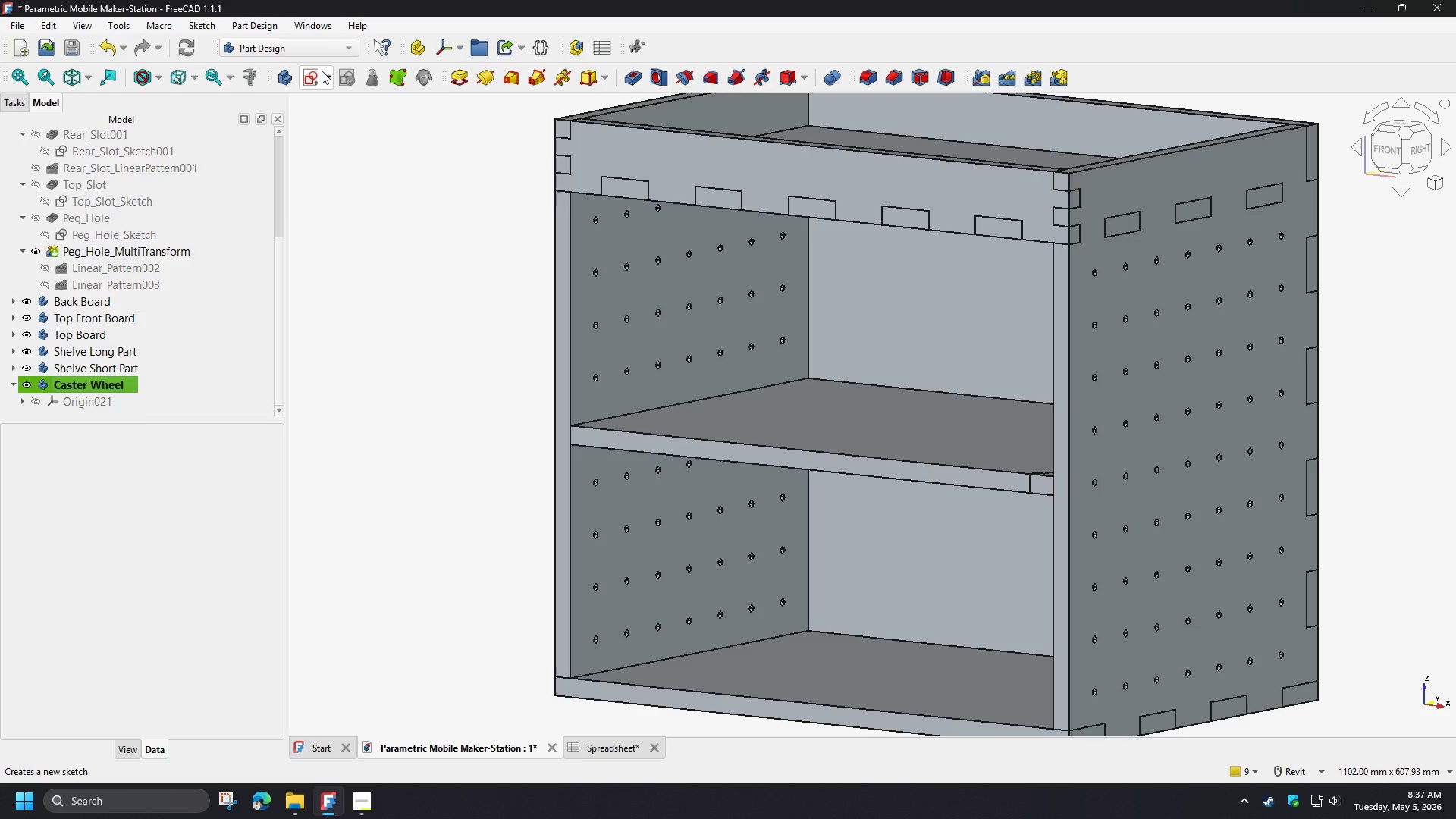 
left_click([312, 77])
 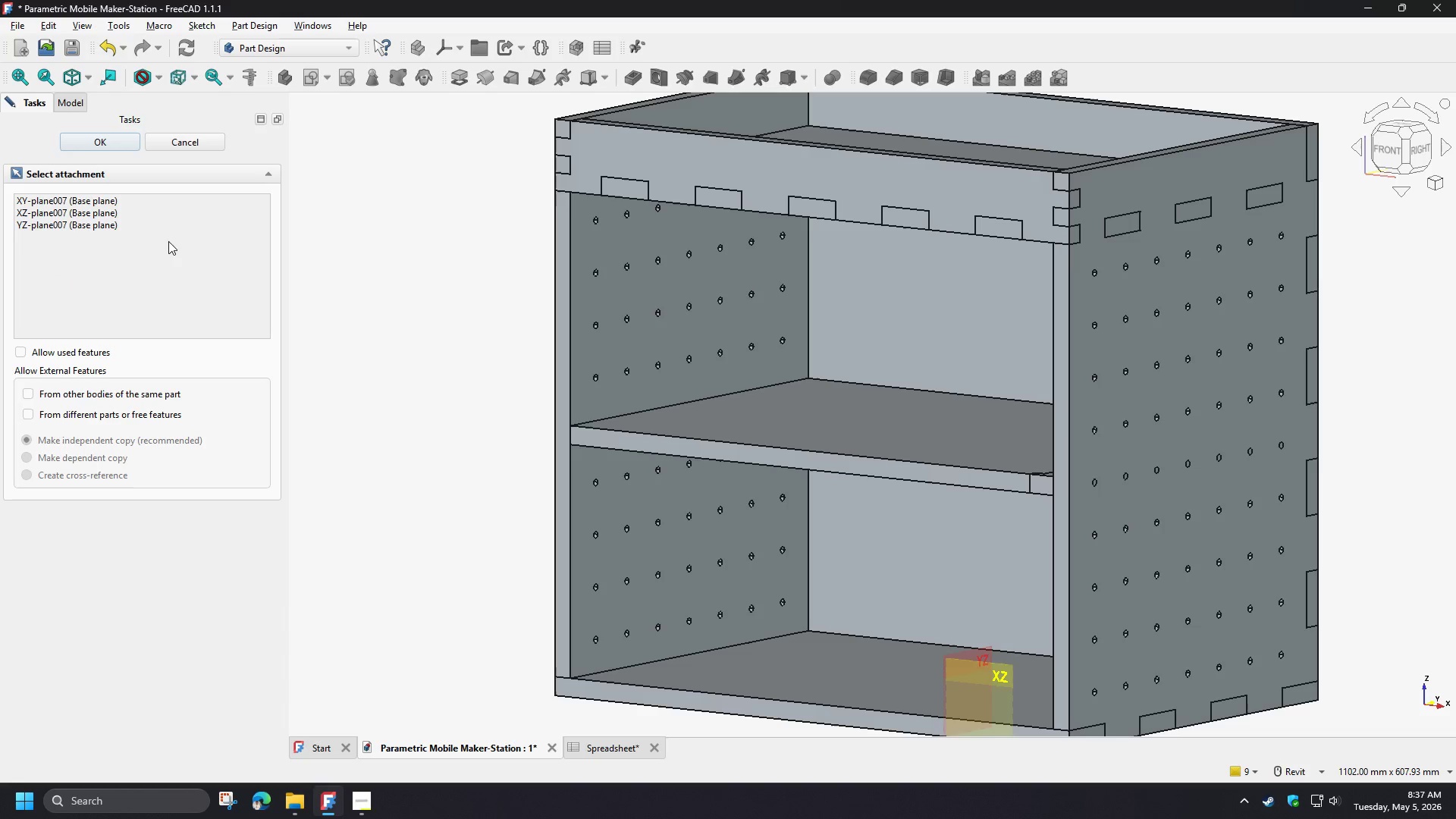 
left_click([84, 225])
 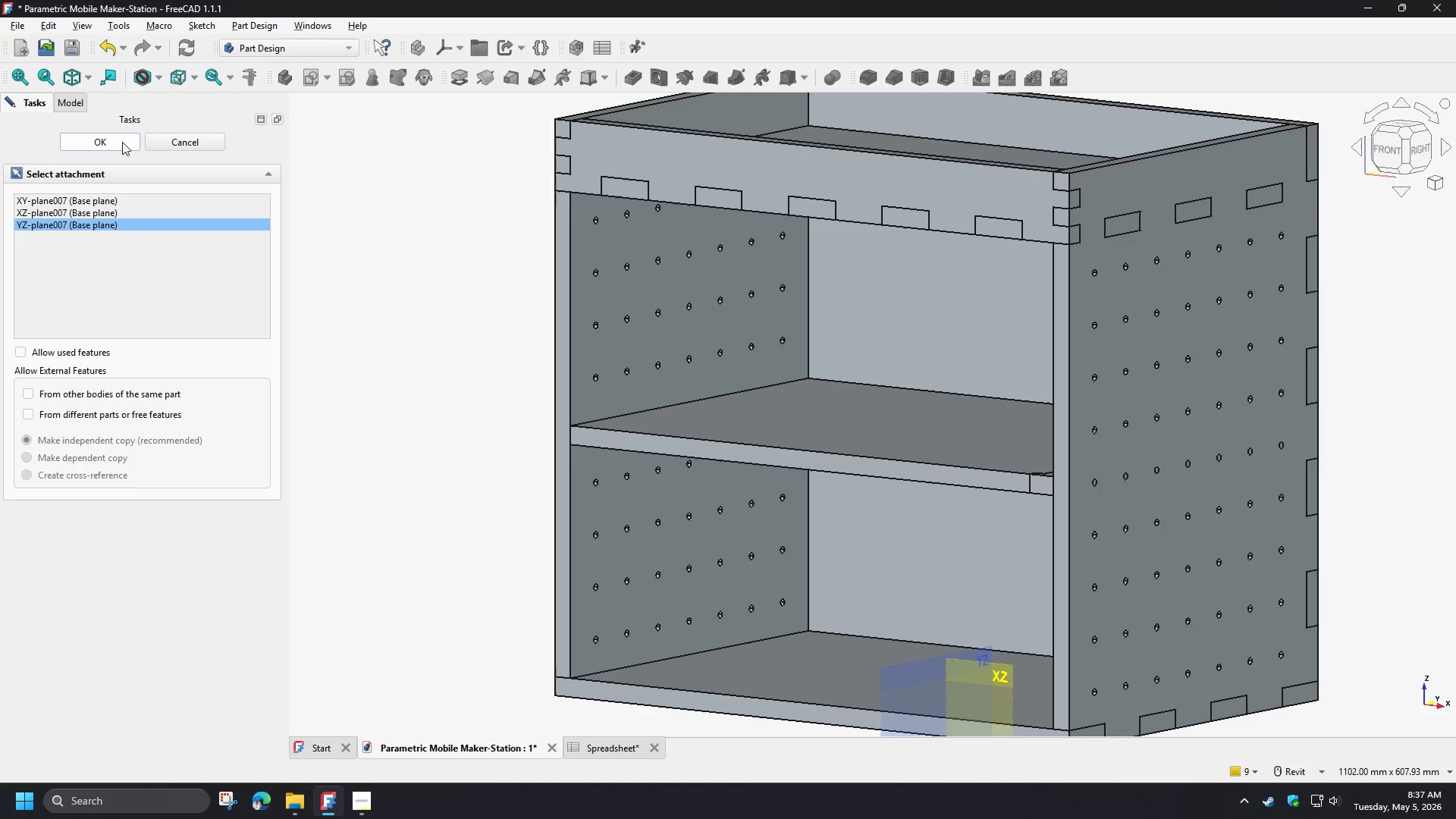 
left_click([122, 142])
 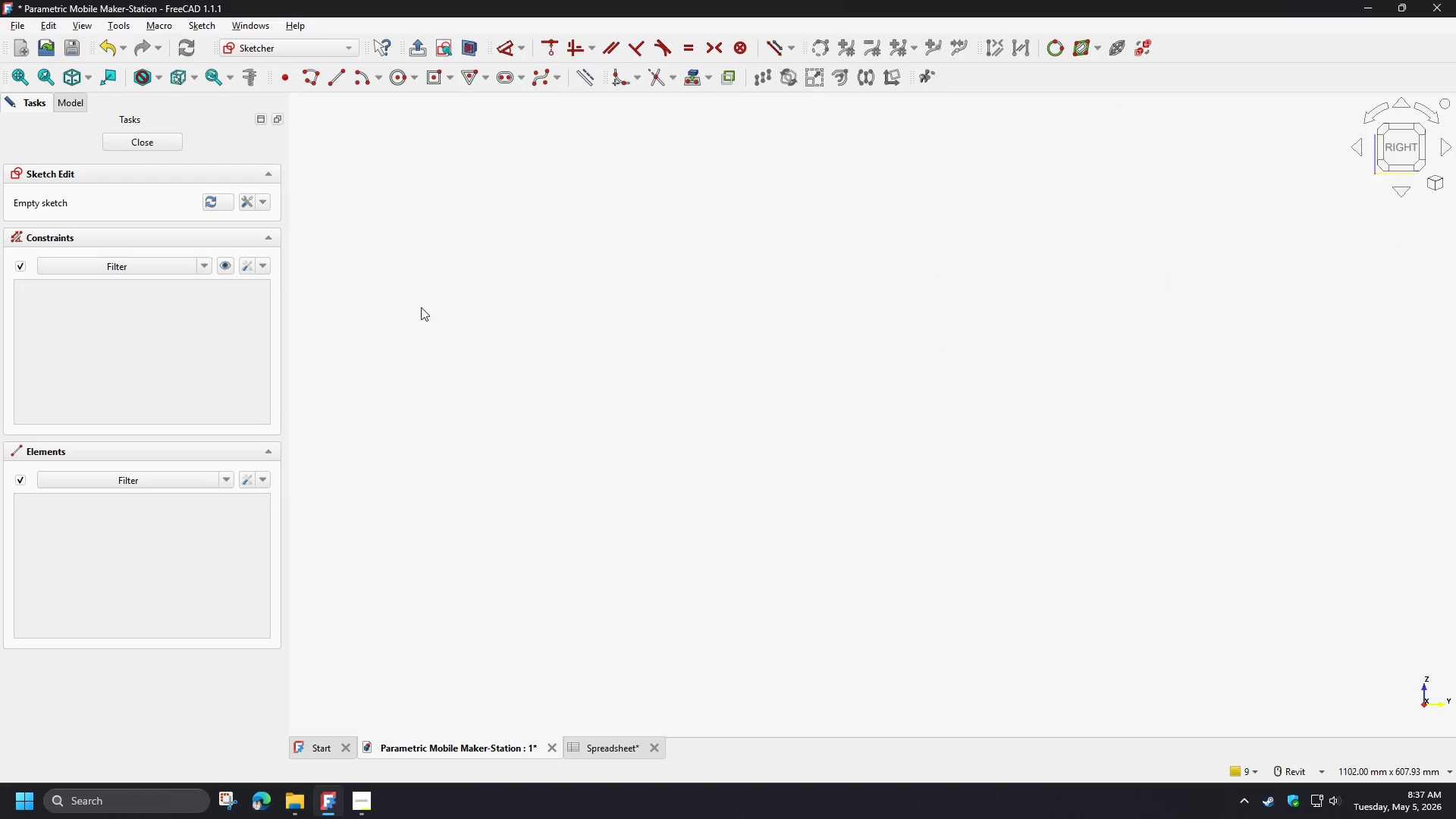 
scroll: coordinate [789, 392], scroll_direction: up, amount: 7.0
 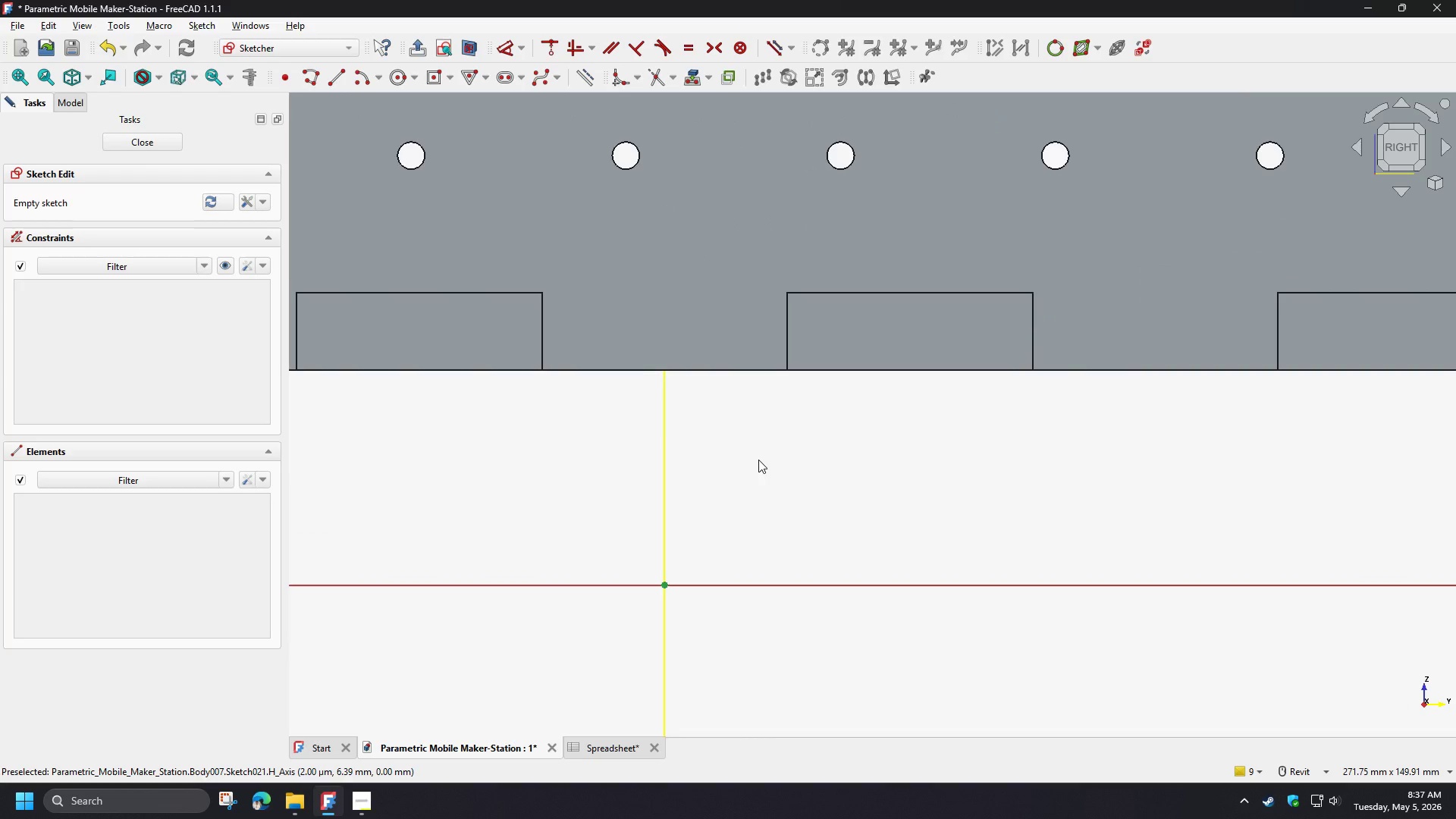 
wait(7.43)
 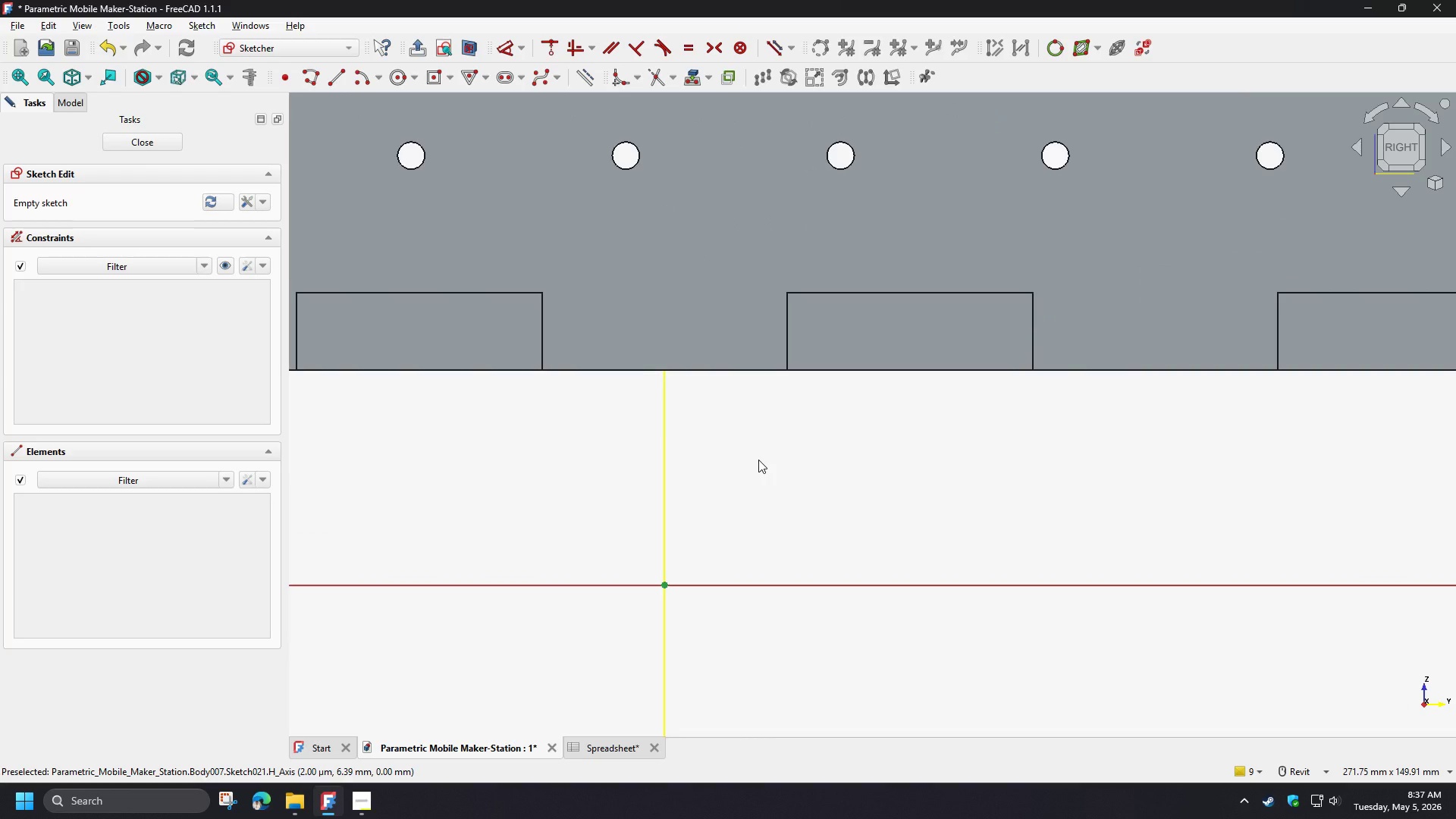 
left_click([395, 77])
 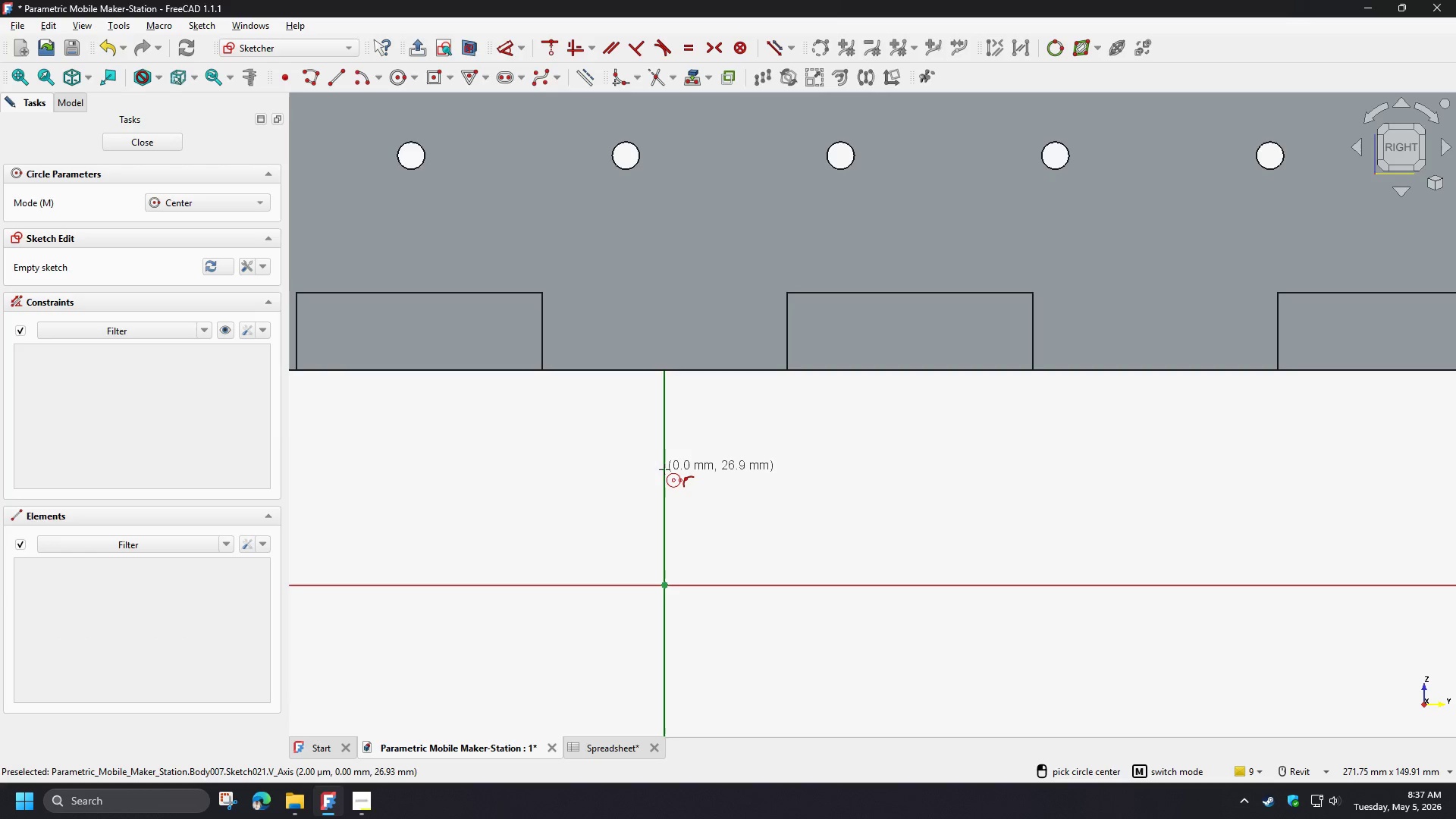 
left_click_drag(start_coordinate=[663, 472], to_coordinate=[667, 472])
 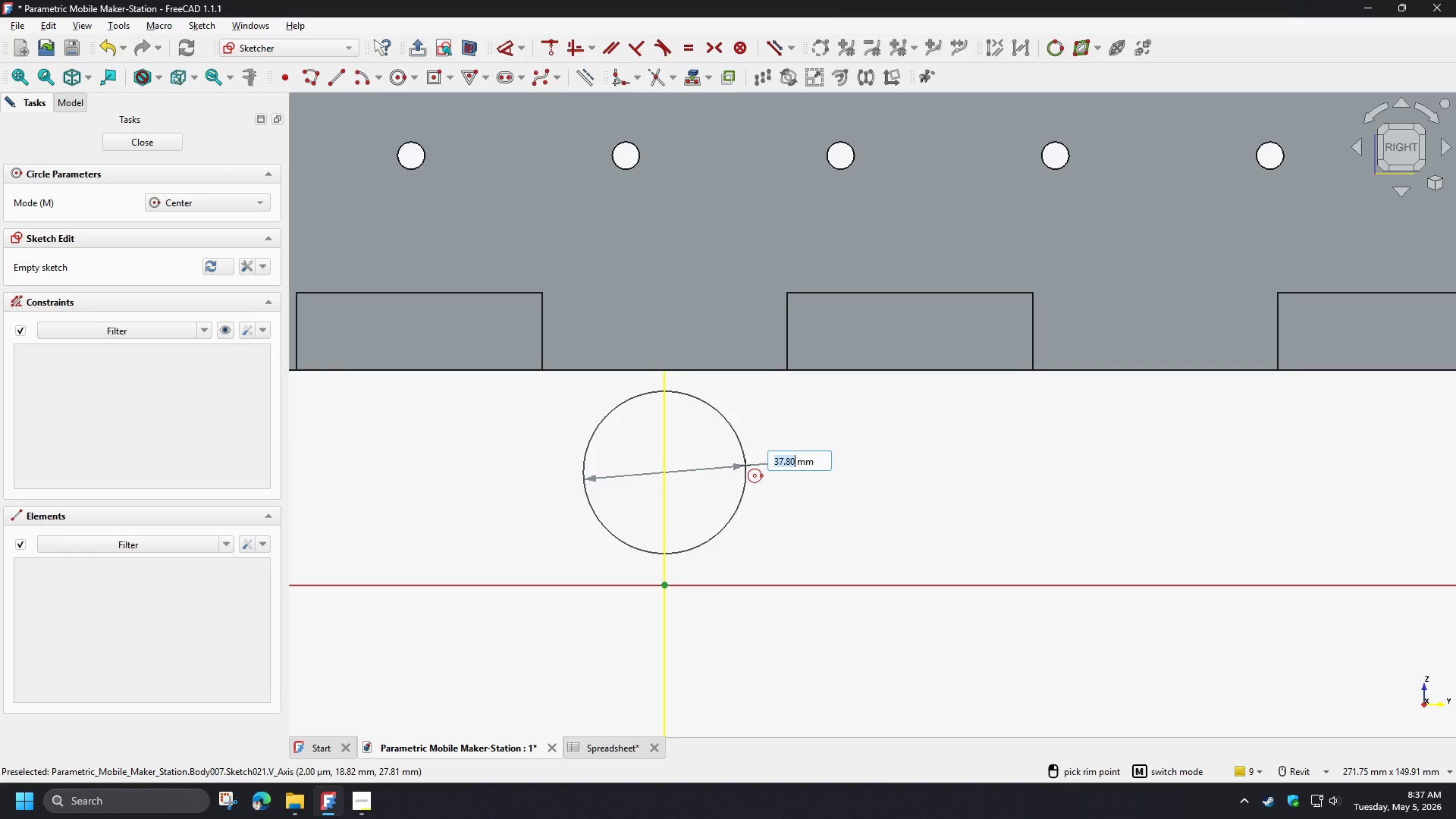 
wait(7.19)
 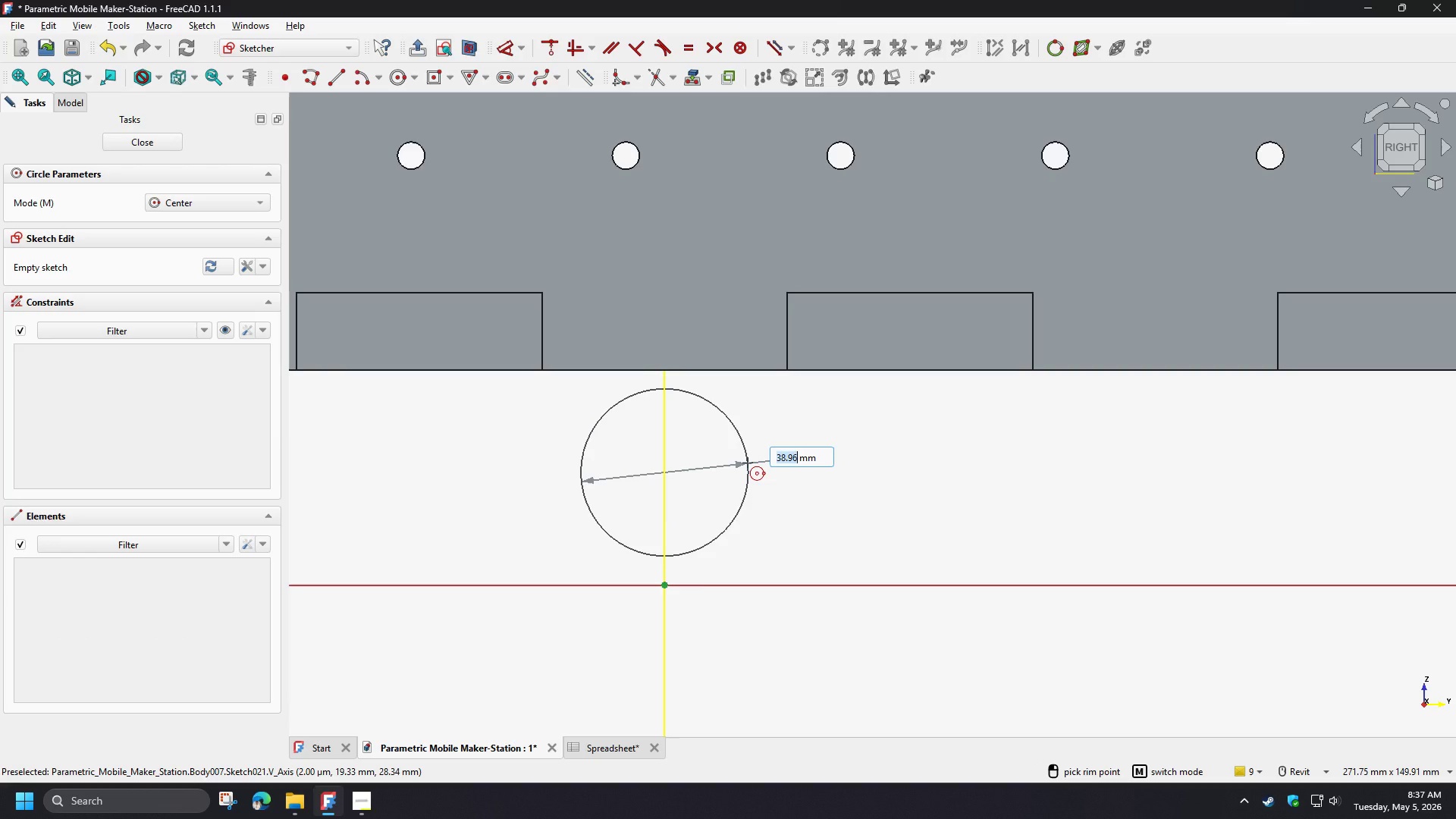 
key(Numpad4)